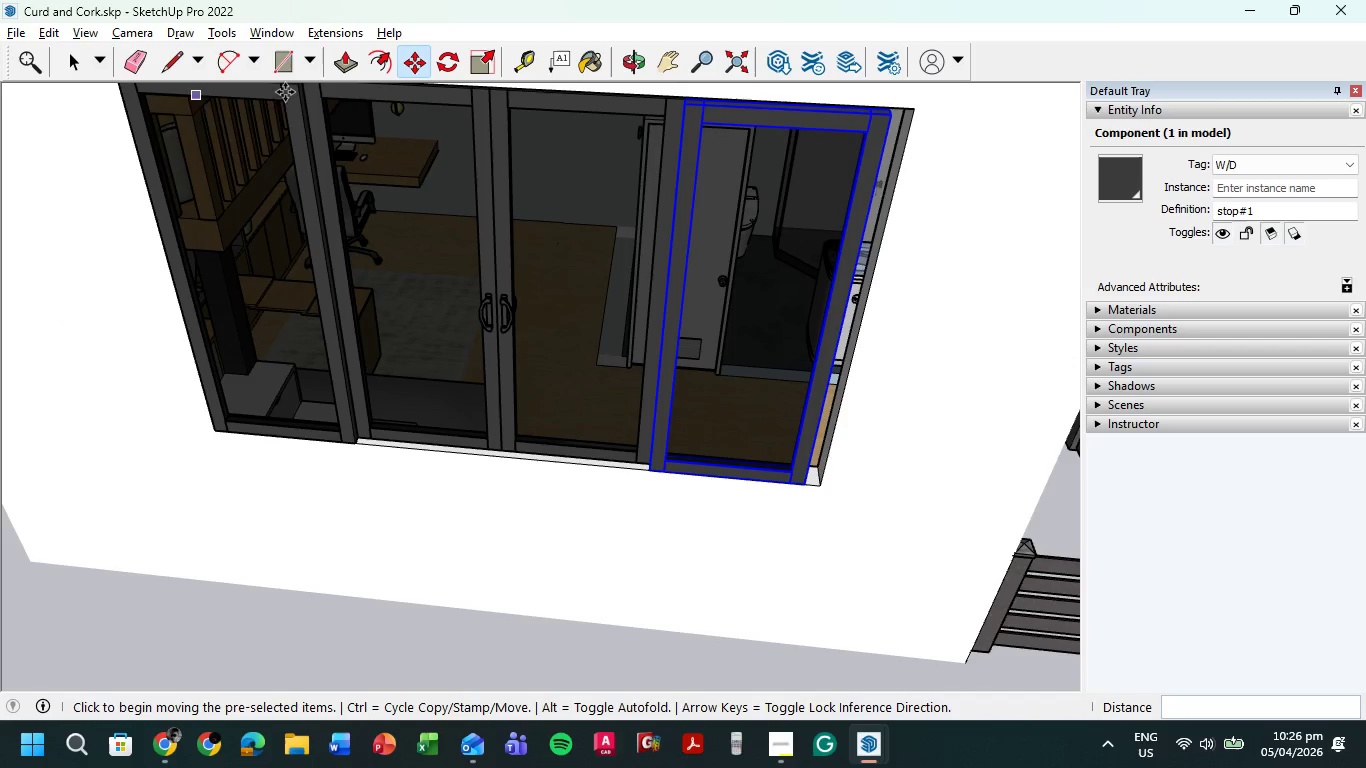 
left_click([344, 63])
 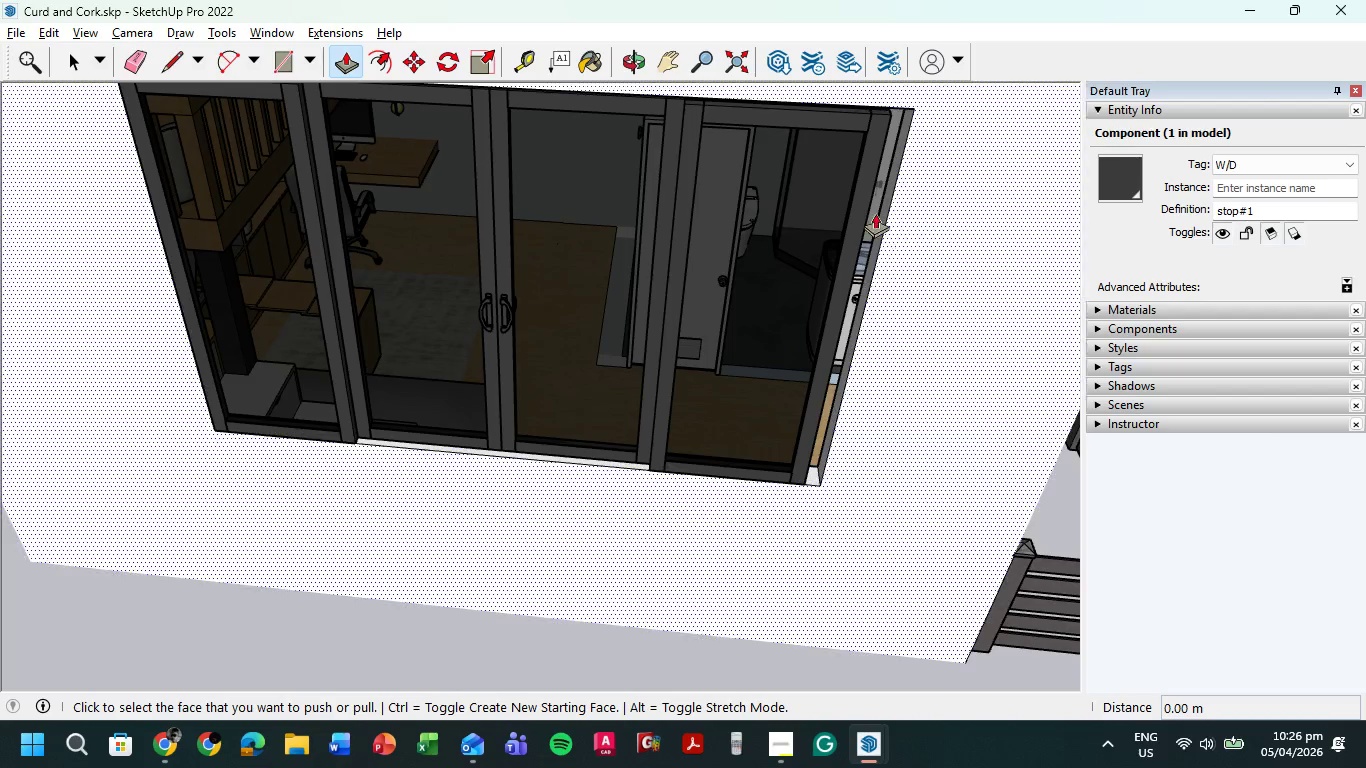 
scroll: coordinate [899, 212], scroll_direction: up, amount: 10.0
 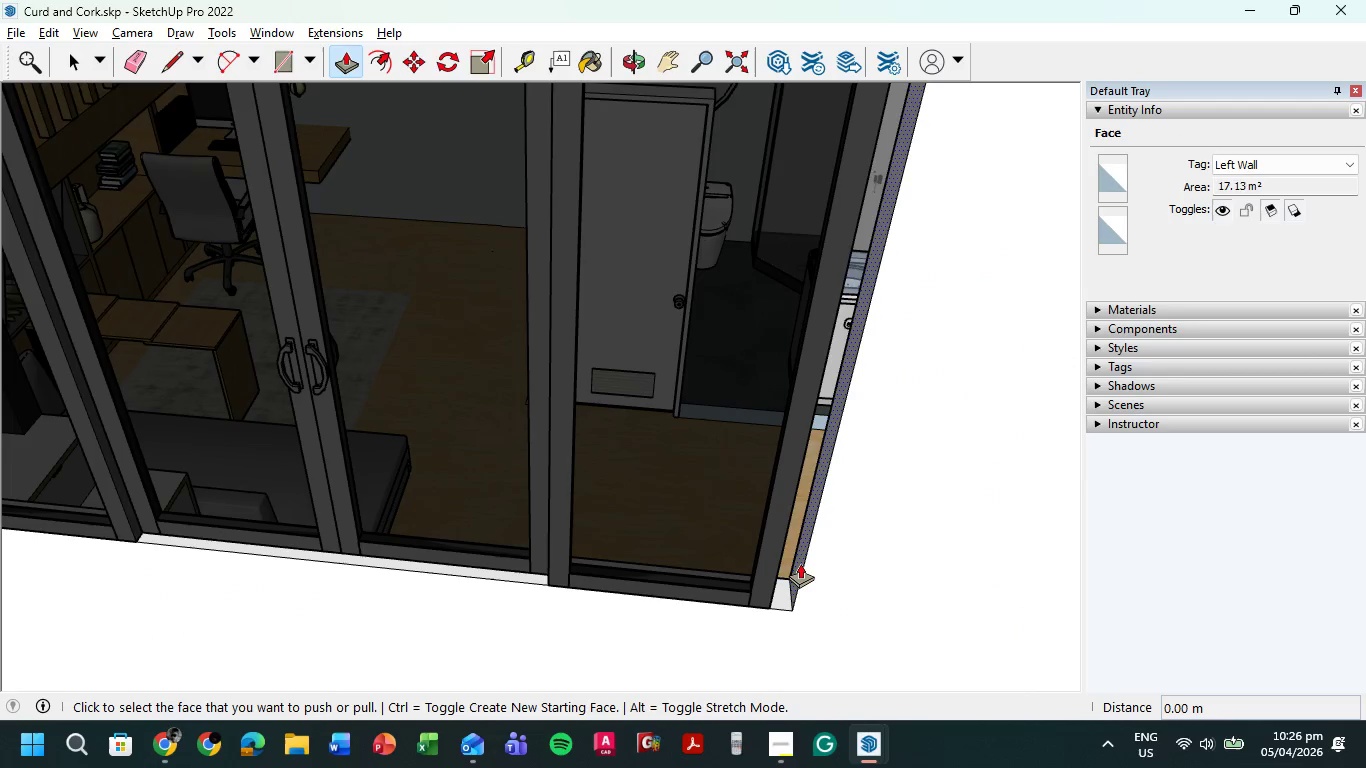 
left_click([801, 560])
 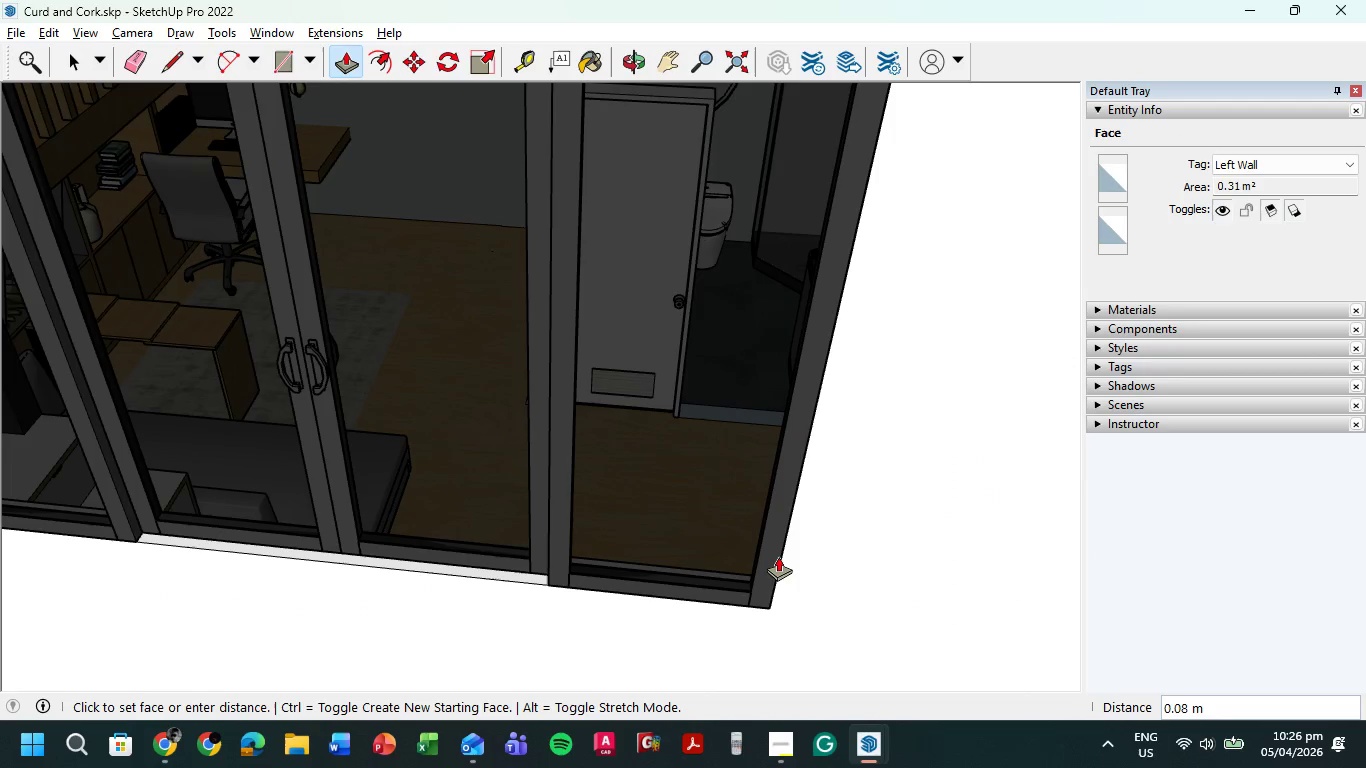 
left_click([779, 556])
 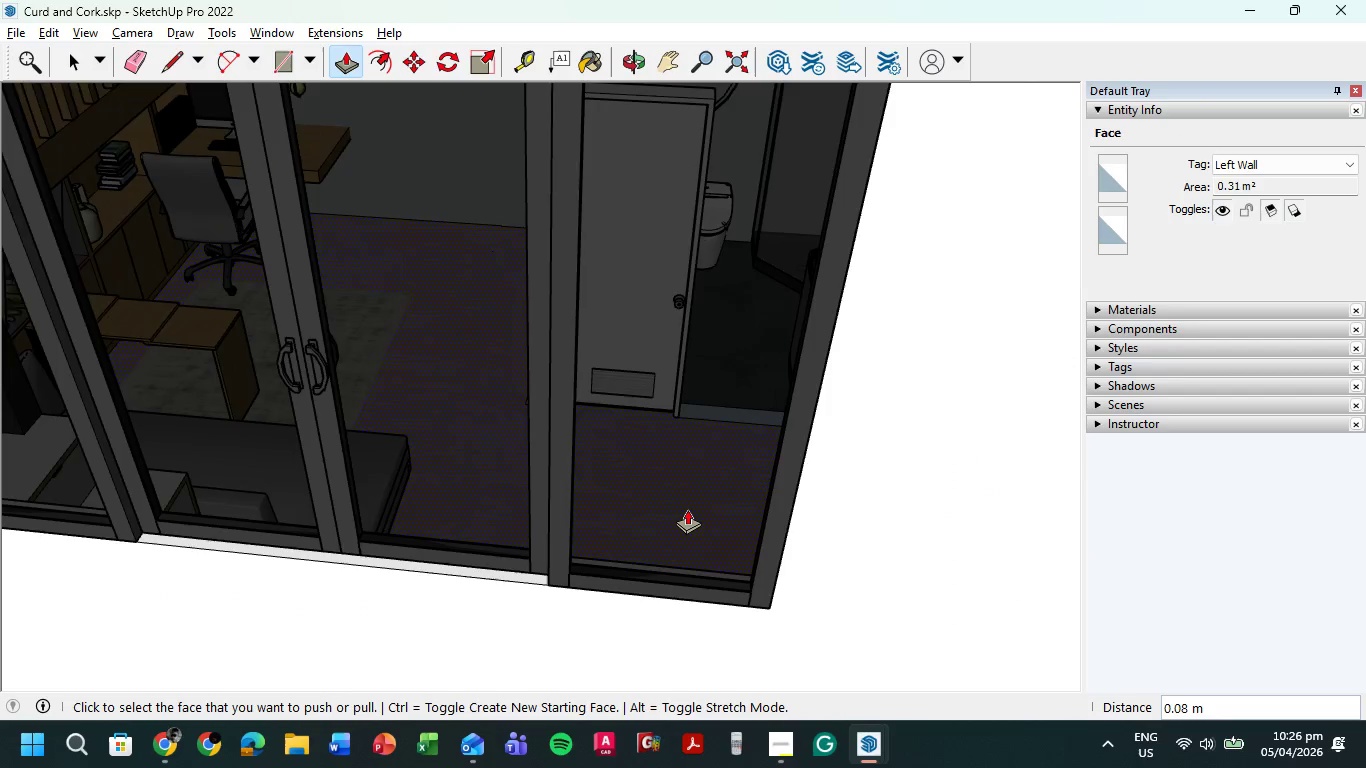 
scroll: coordinate [626, 467], scroll_direction: down, amount: 22.0
 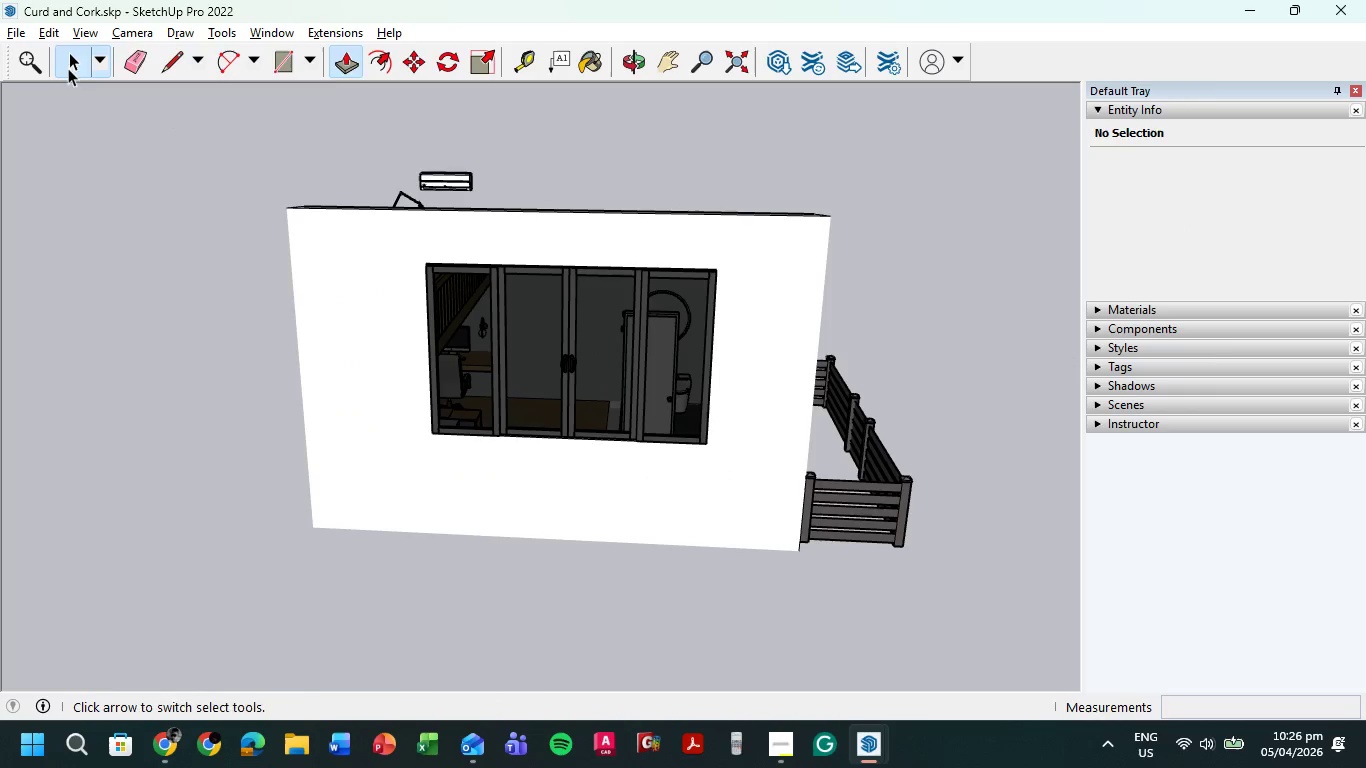 
double_click([148, 377])
 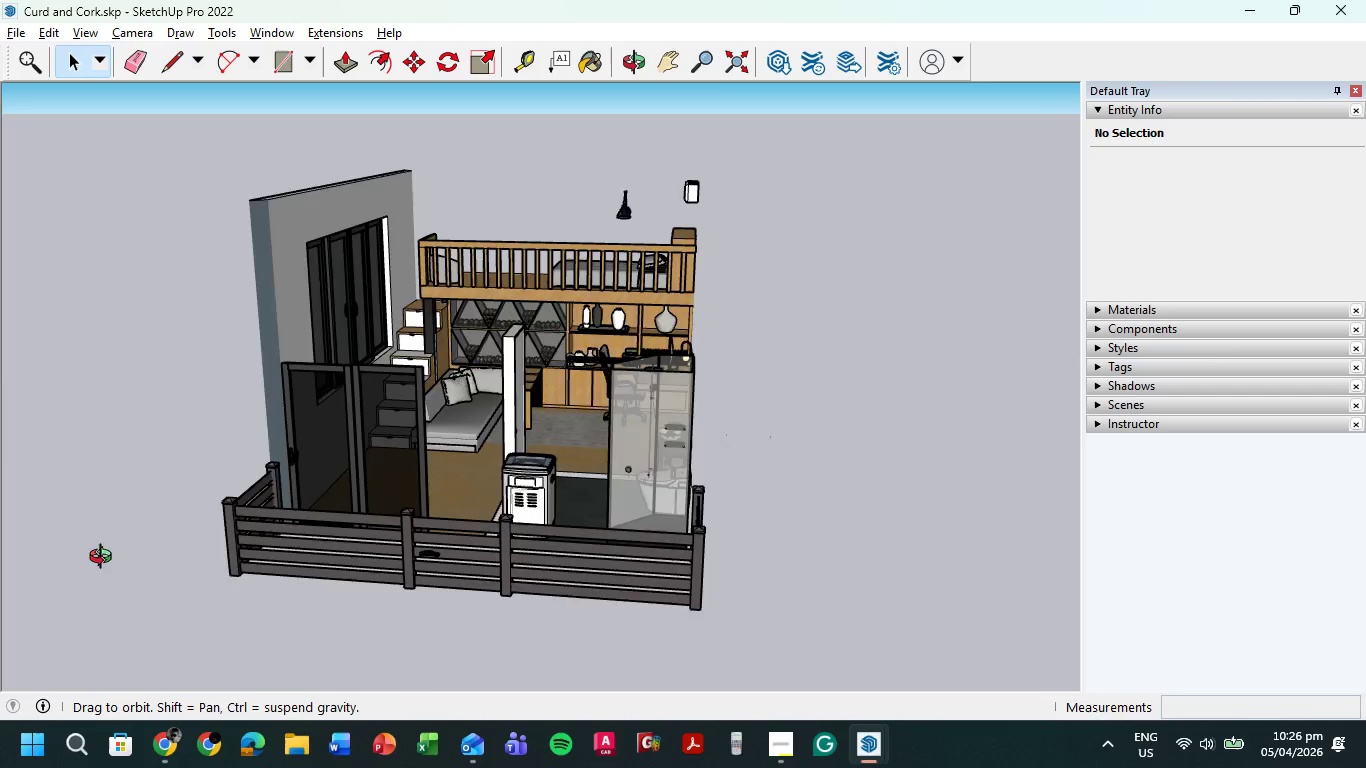 
scroll: coordinate [252, 237], scroll_direction: up, amount: 21.0
 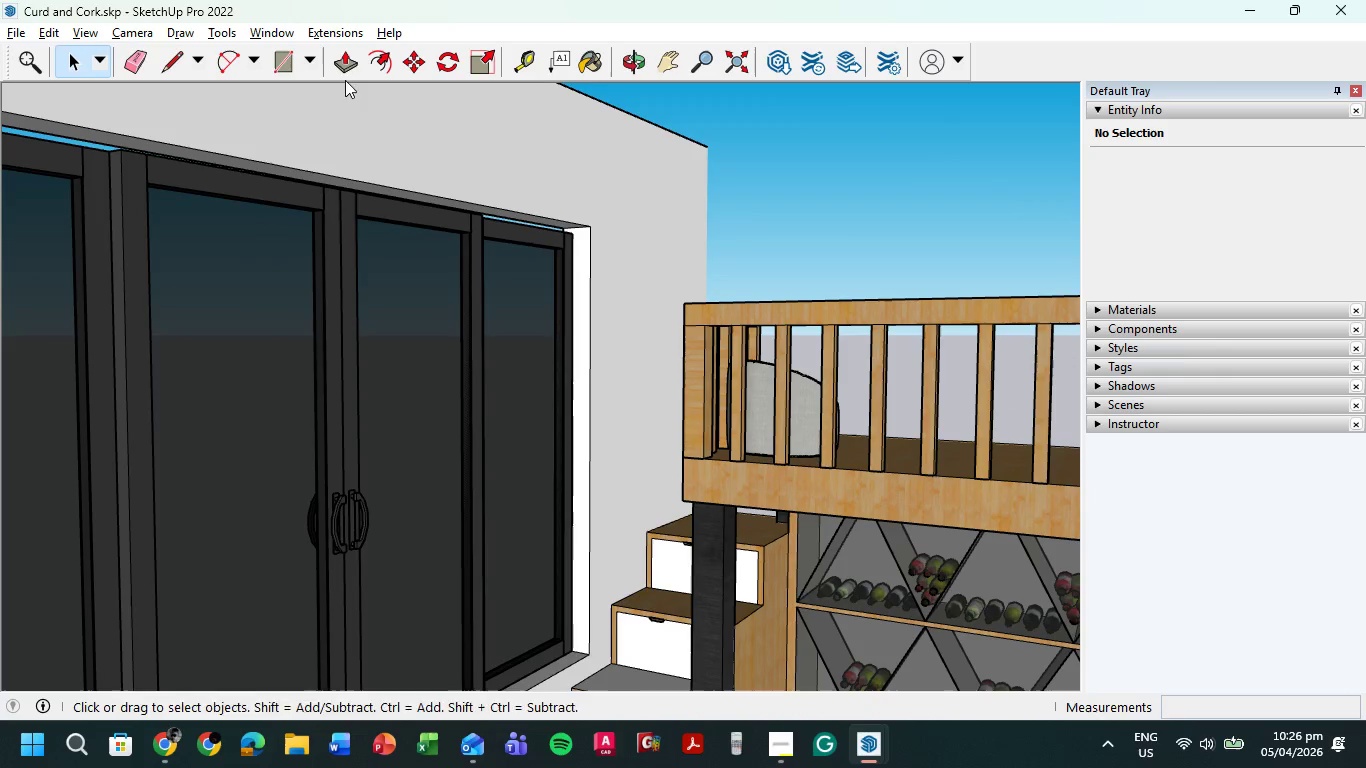 
left_click([346, 54])
 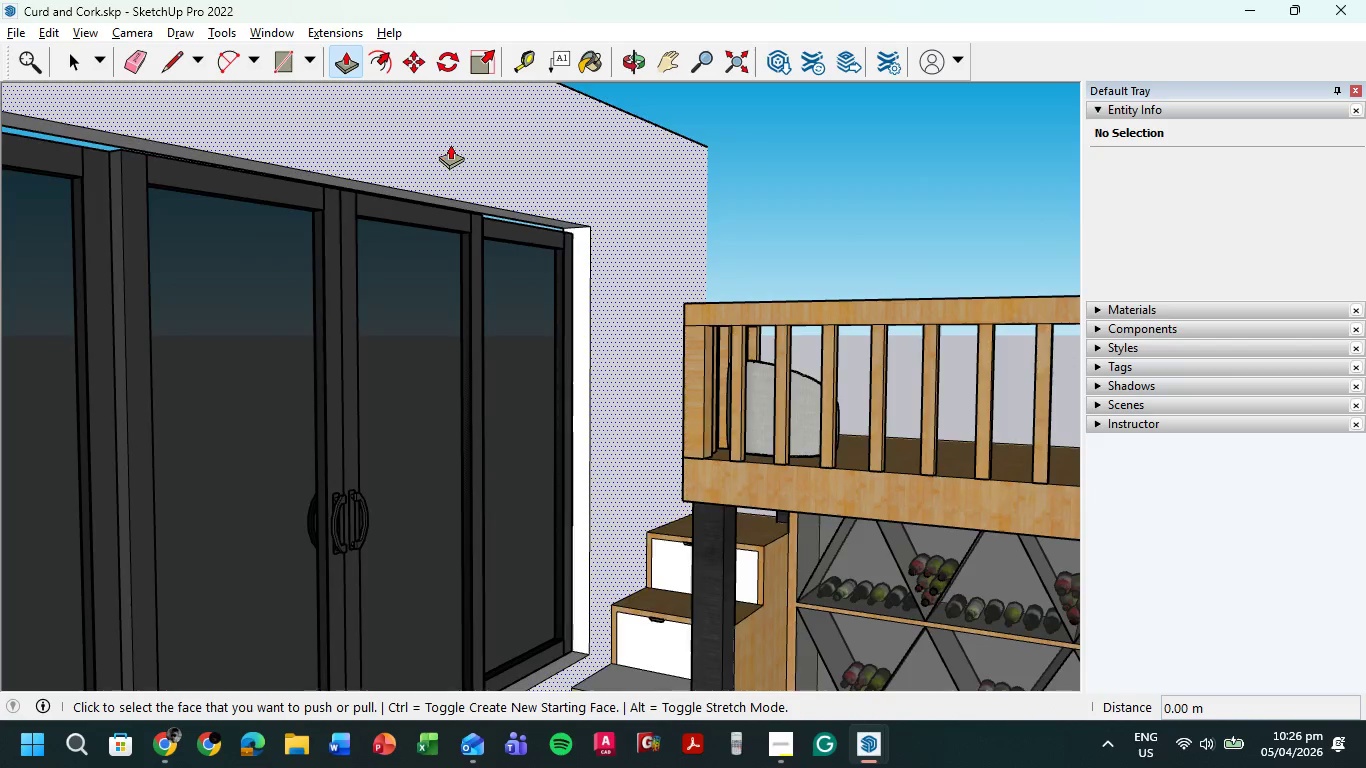 
scroll: coordinate [451, 142], scroll_direction: up, amount: 5.0
 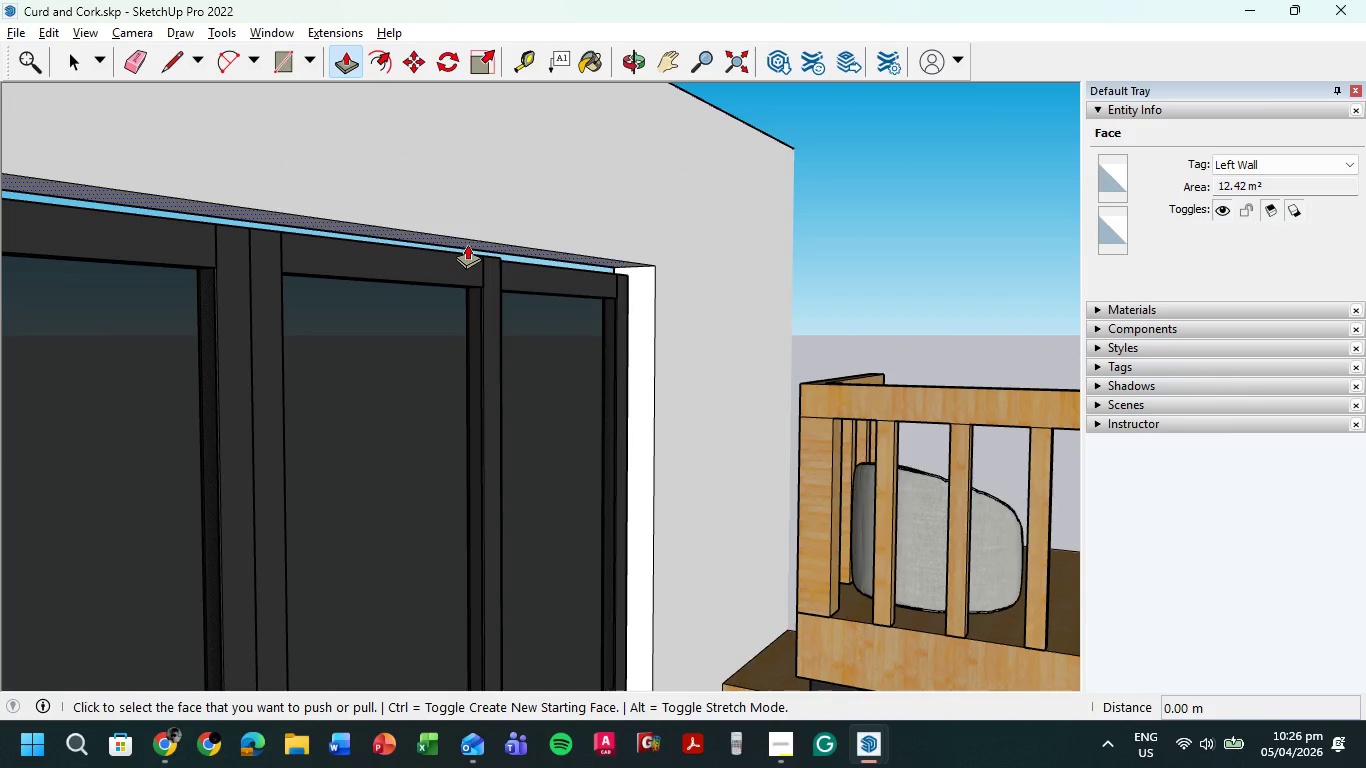 
left_click([467, 244])
 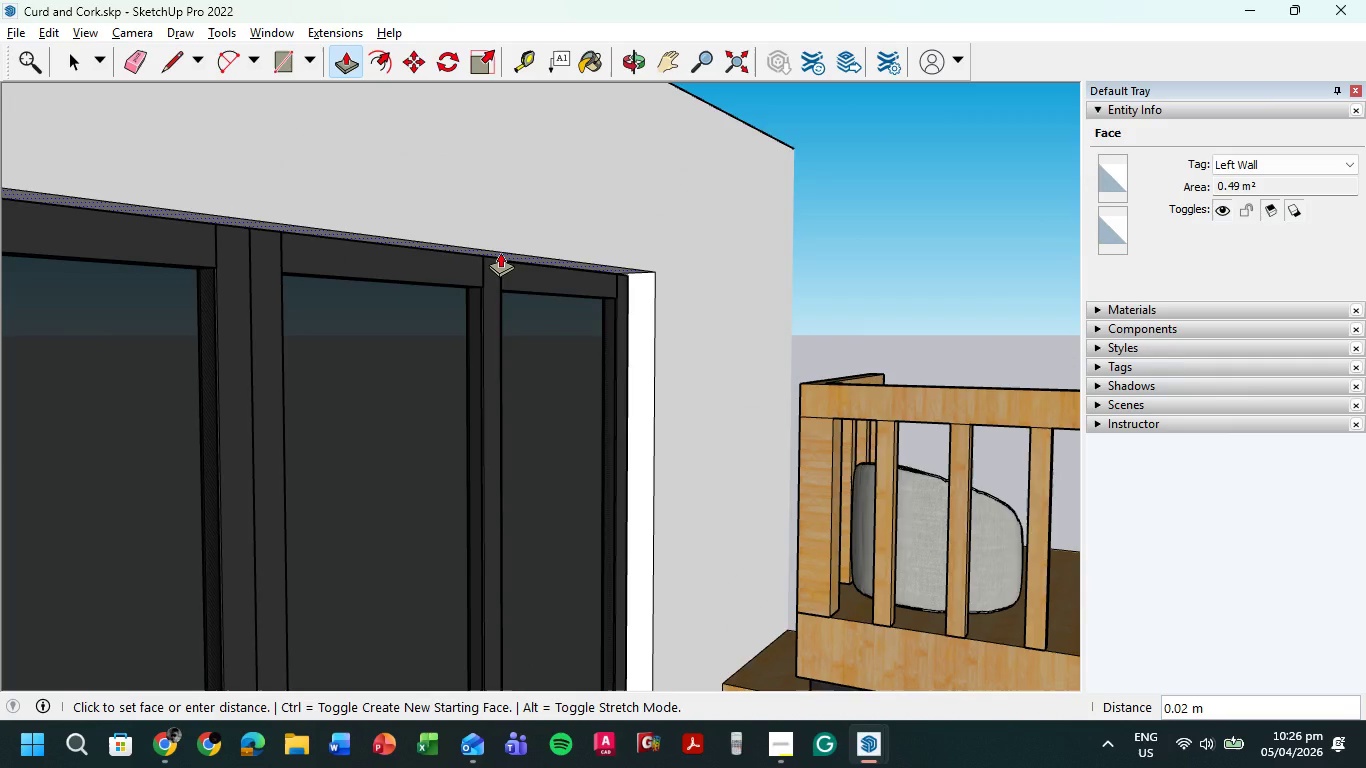 
left_click([500, 252])
 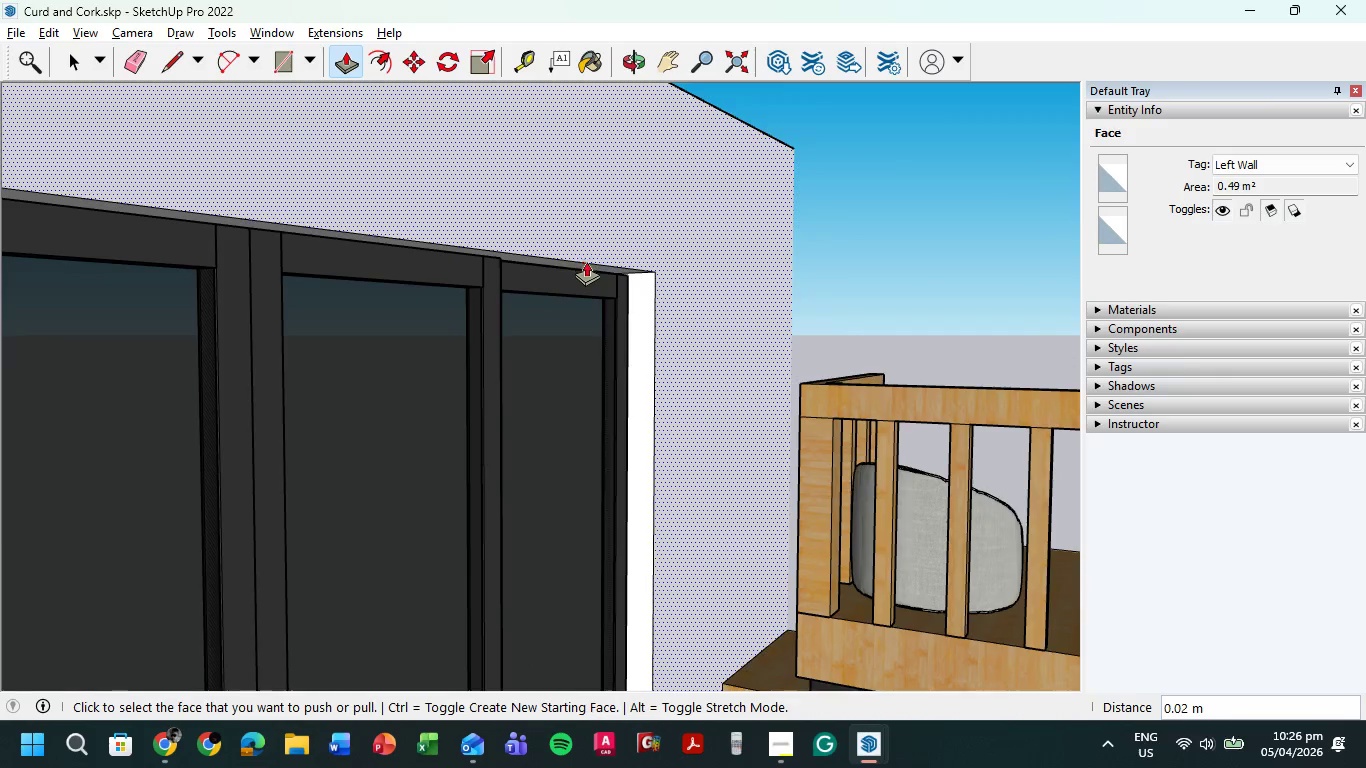 
scroll: coordinate [662, 297], scroll_direction: up, amount: 22.0
 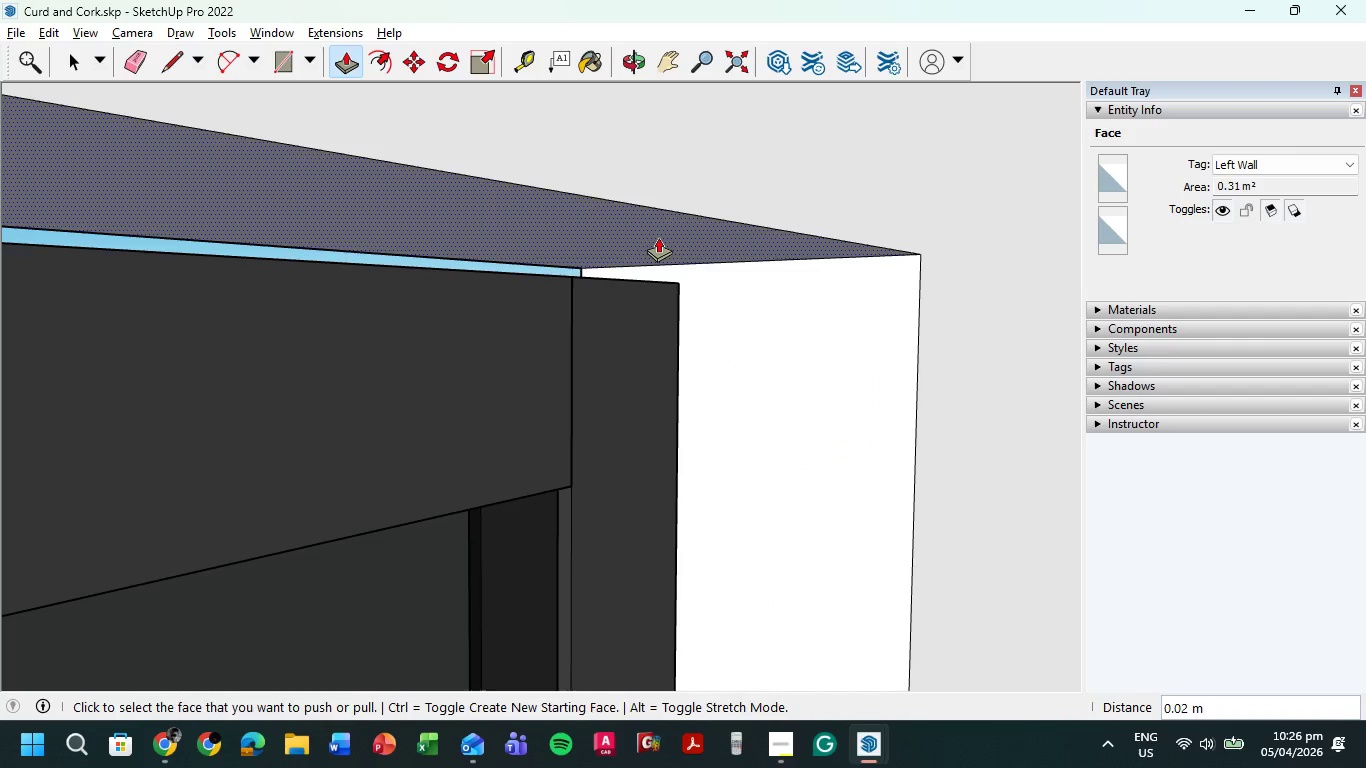 
left_click([658, 237])
 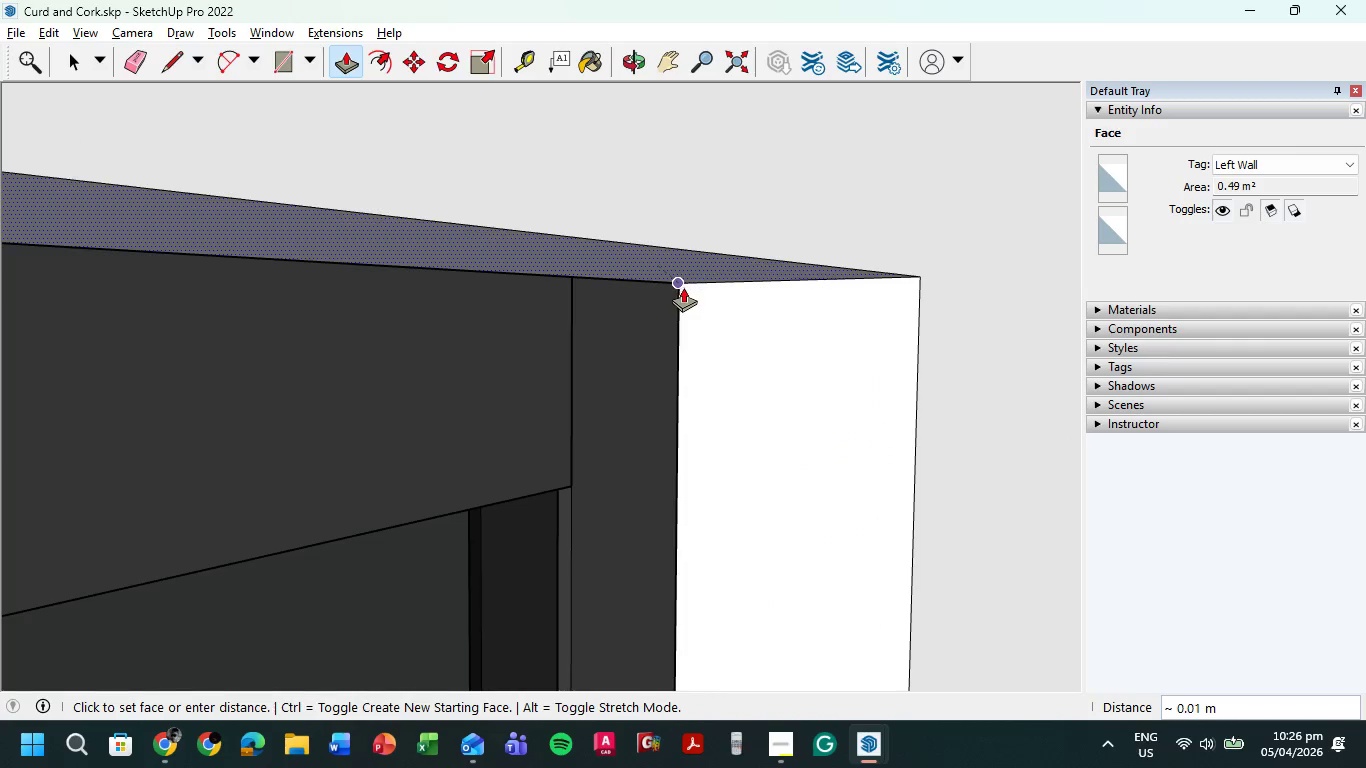 
left_click([683, 288])
 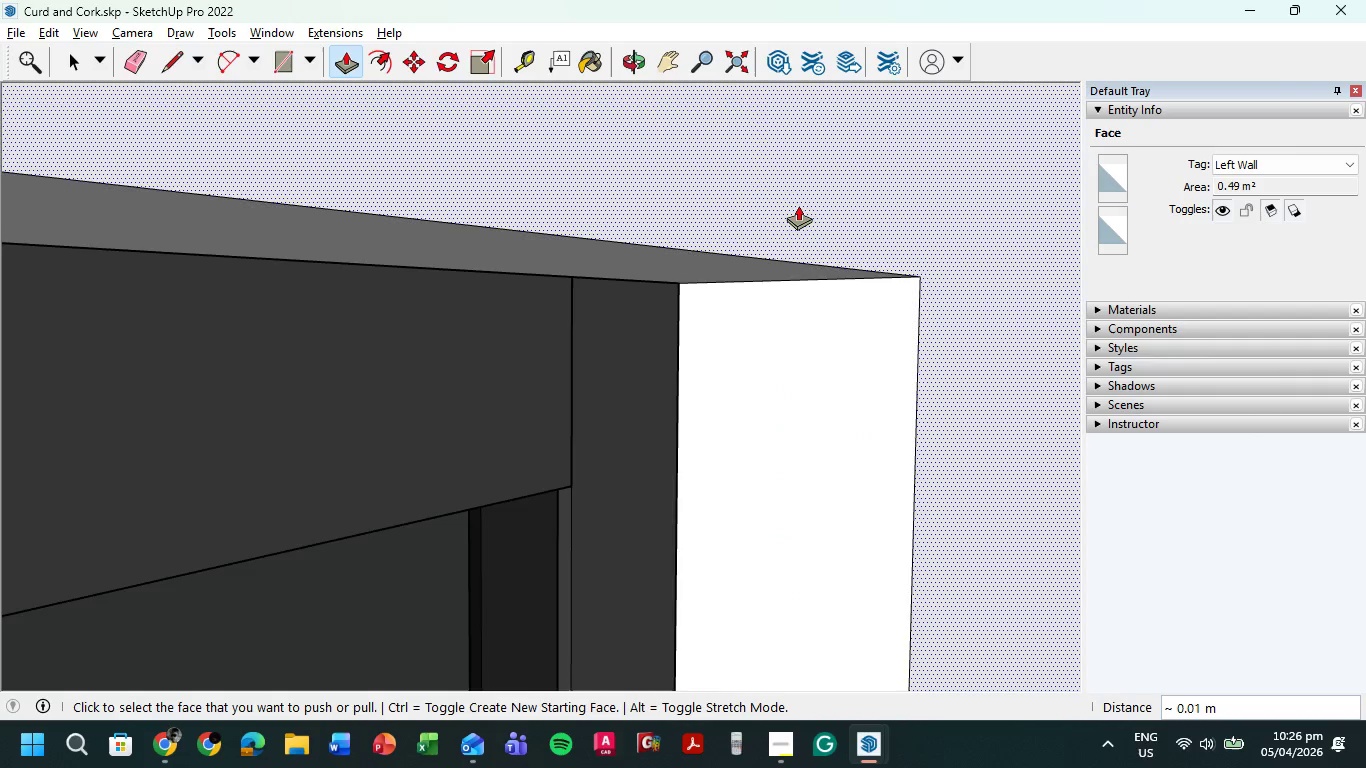 
scroll: coordinate [781, 315], scroll_direction: down, amount: 32.0
 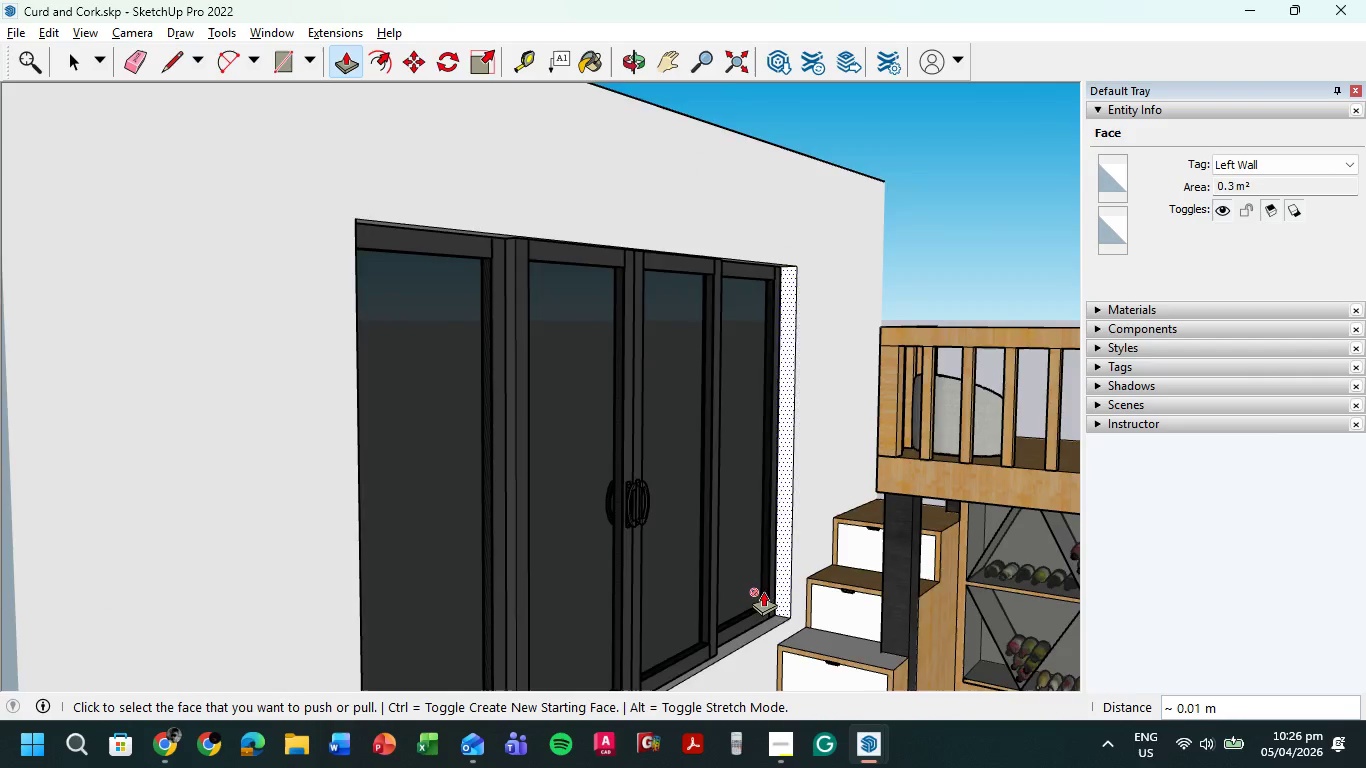 
hold_key(key=ShiftLeft, duration=0.41)
 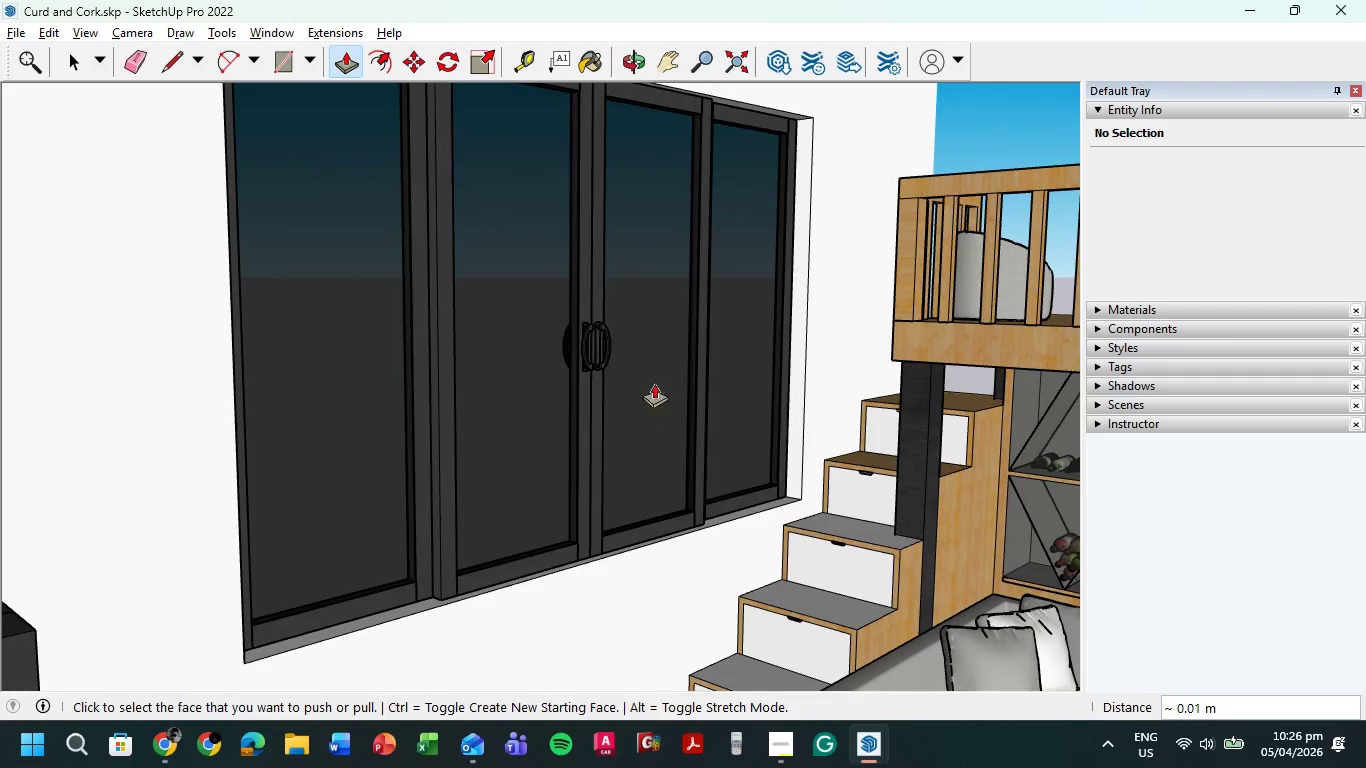 
scroll: coordinate [747, 559], scroll_direction: none, amount: 0.0
 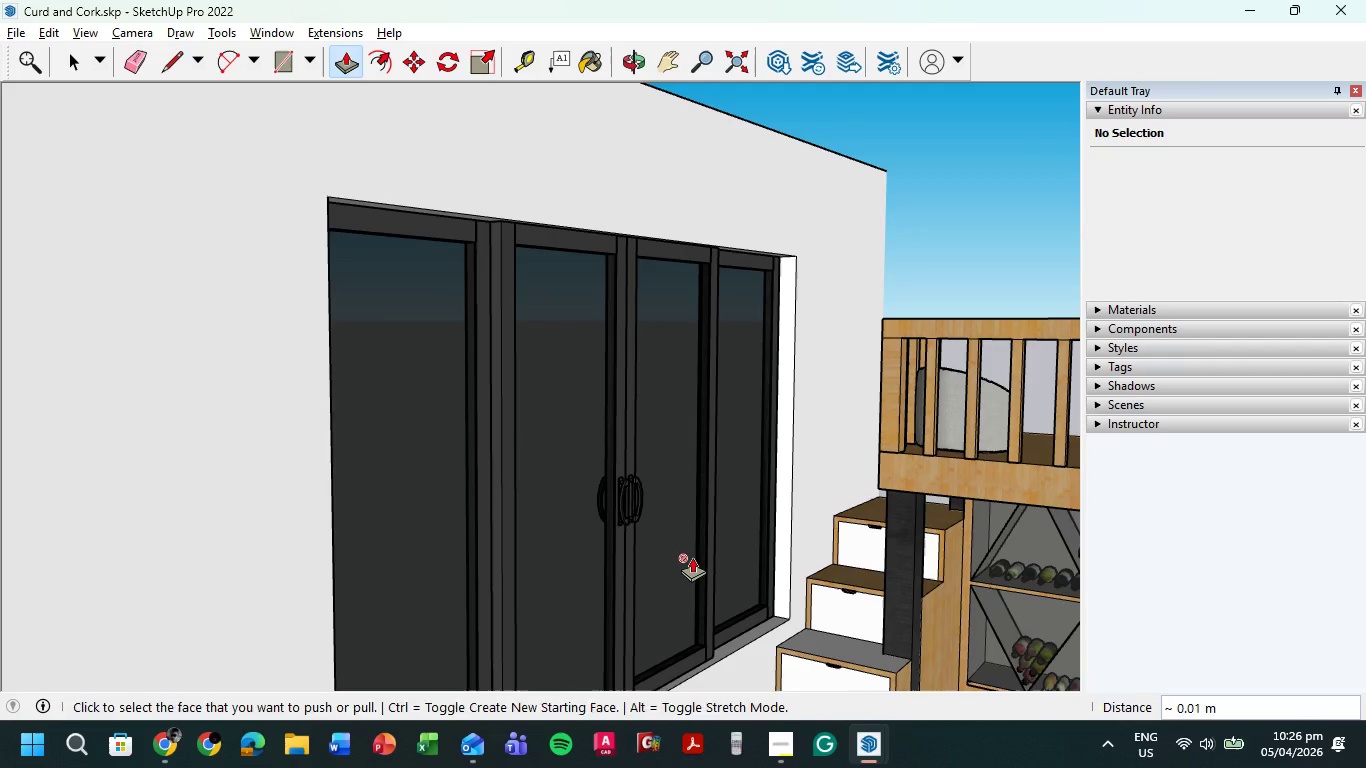 
scroll: coordinate [667, 329], scroll_direction: down, amount: 10.0
 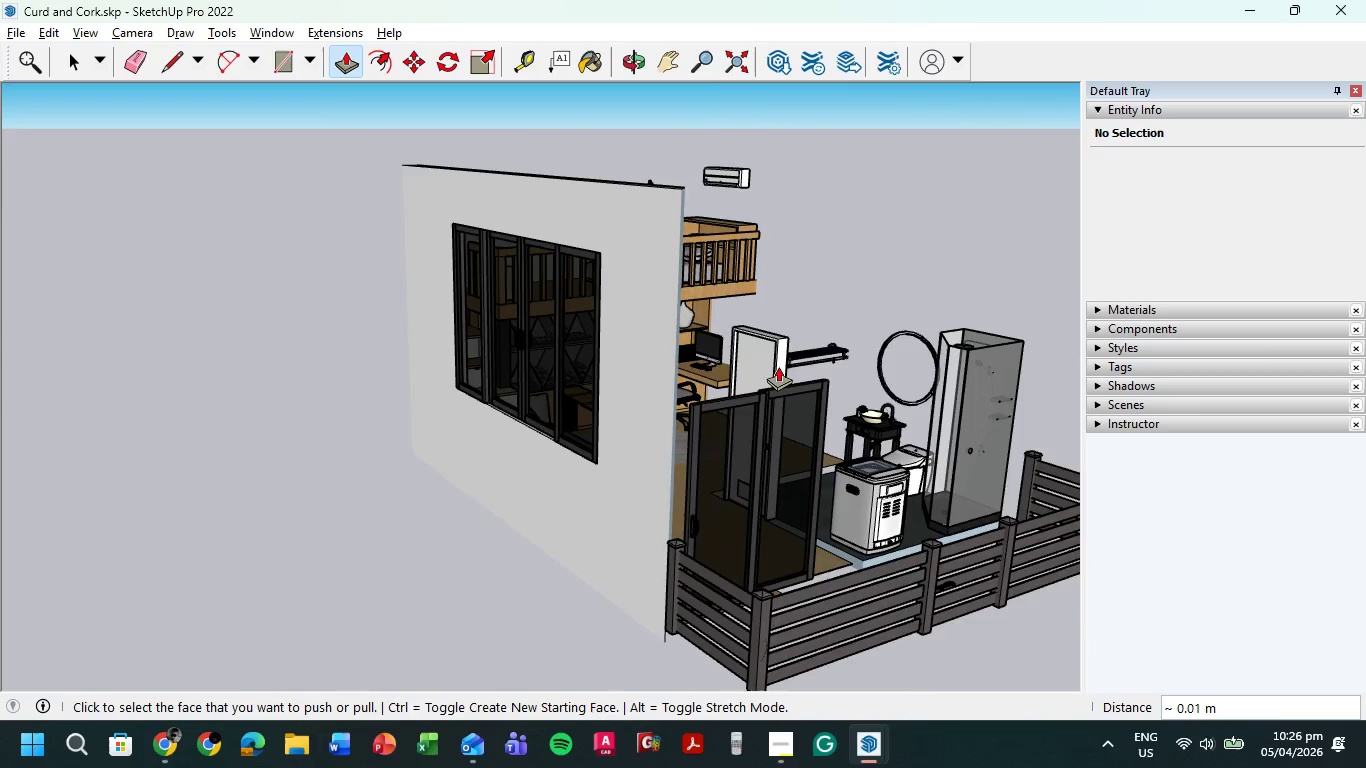 
hold_key(key=ShiftLeft, duration=0.73)
 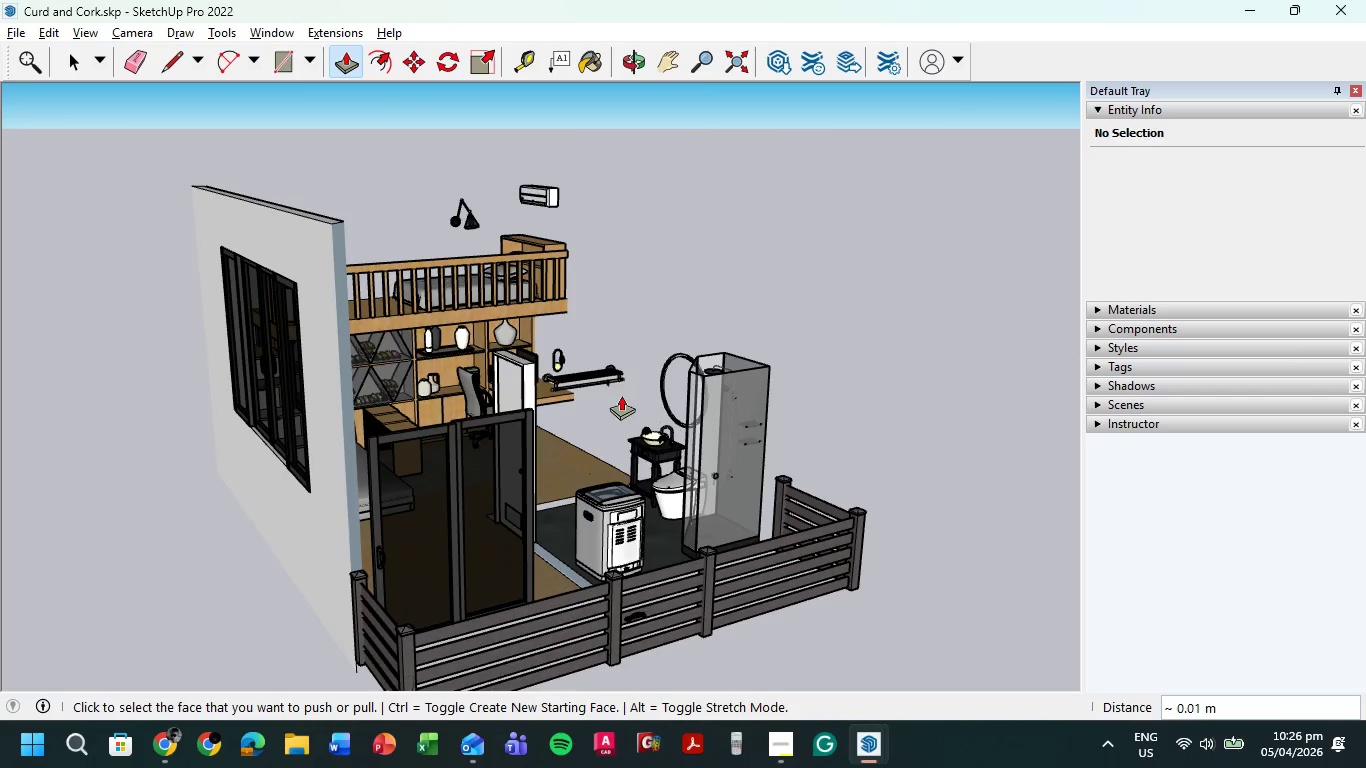 
scroll: coordinate [558, 296], scroll_direction: up, amount: 5.0
 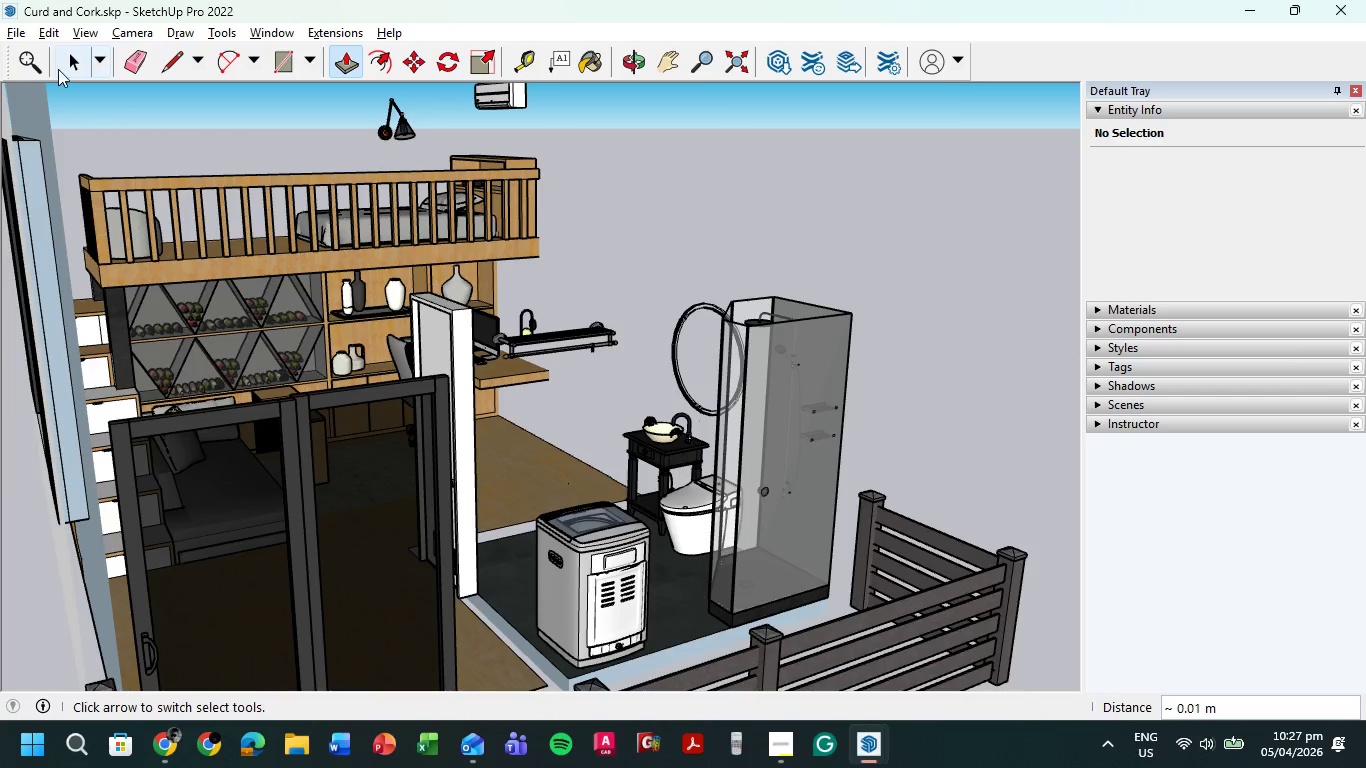 
left_click([69, 68])
 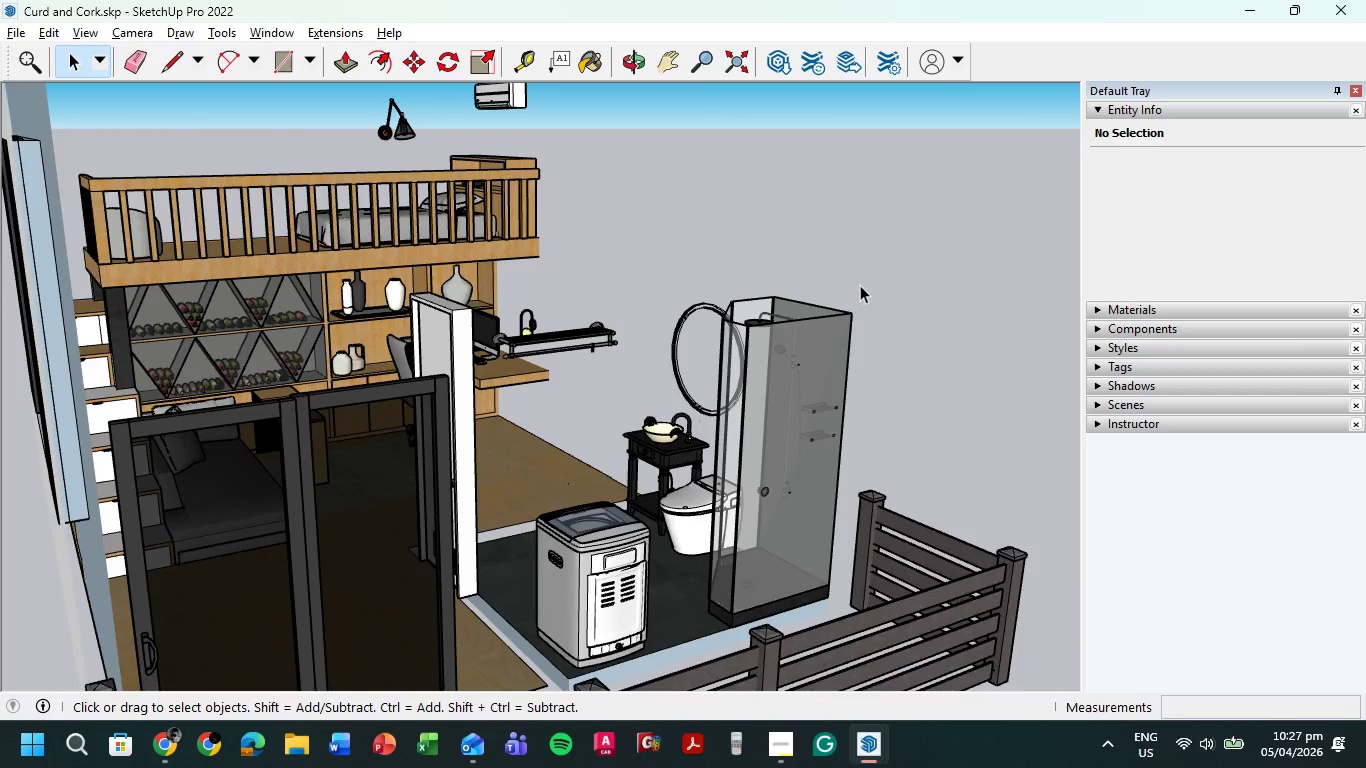 
left_click_drag(start_coordinate=[867, 255], to_coordinate=[664, 485])
 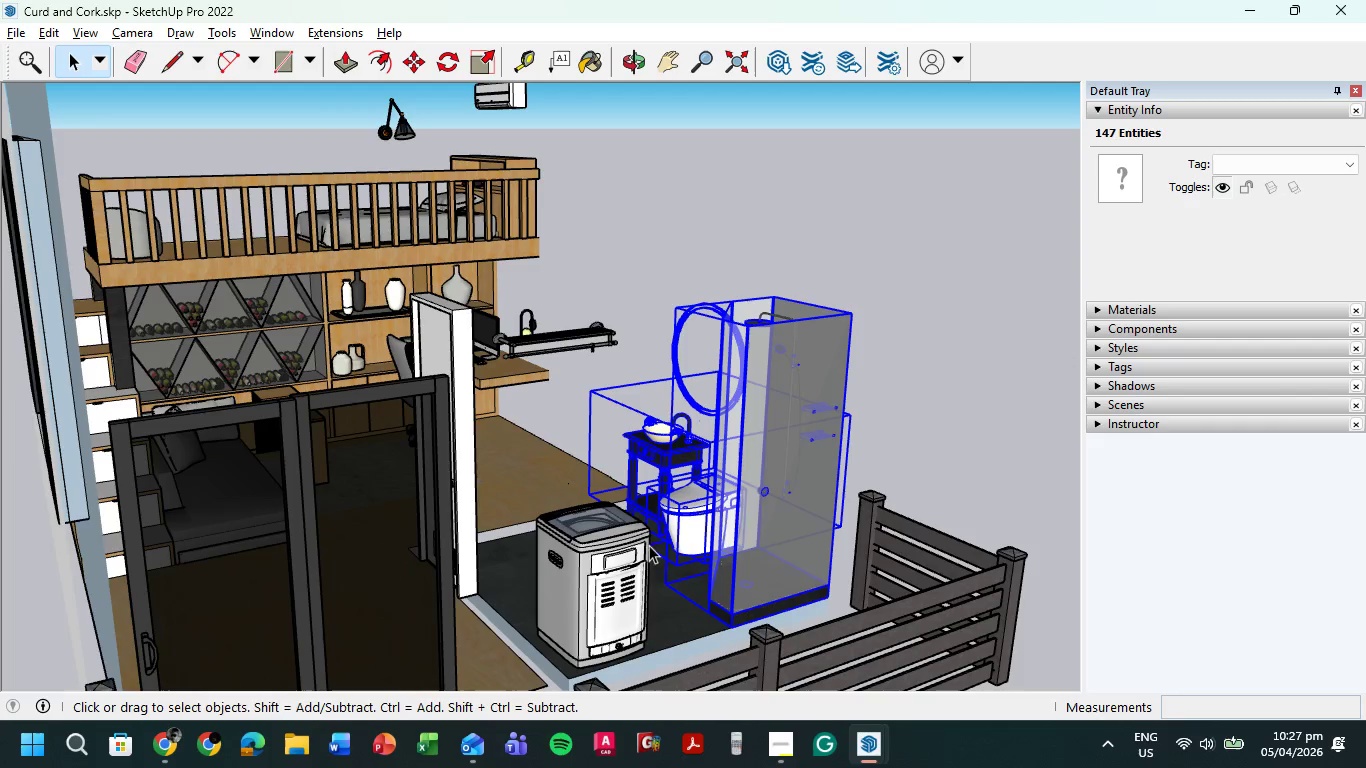 
hold_key(key=ShiftLeft, duration=0.34)
left_click([614, 564])
 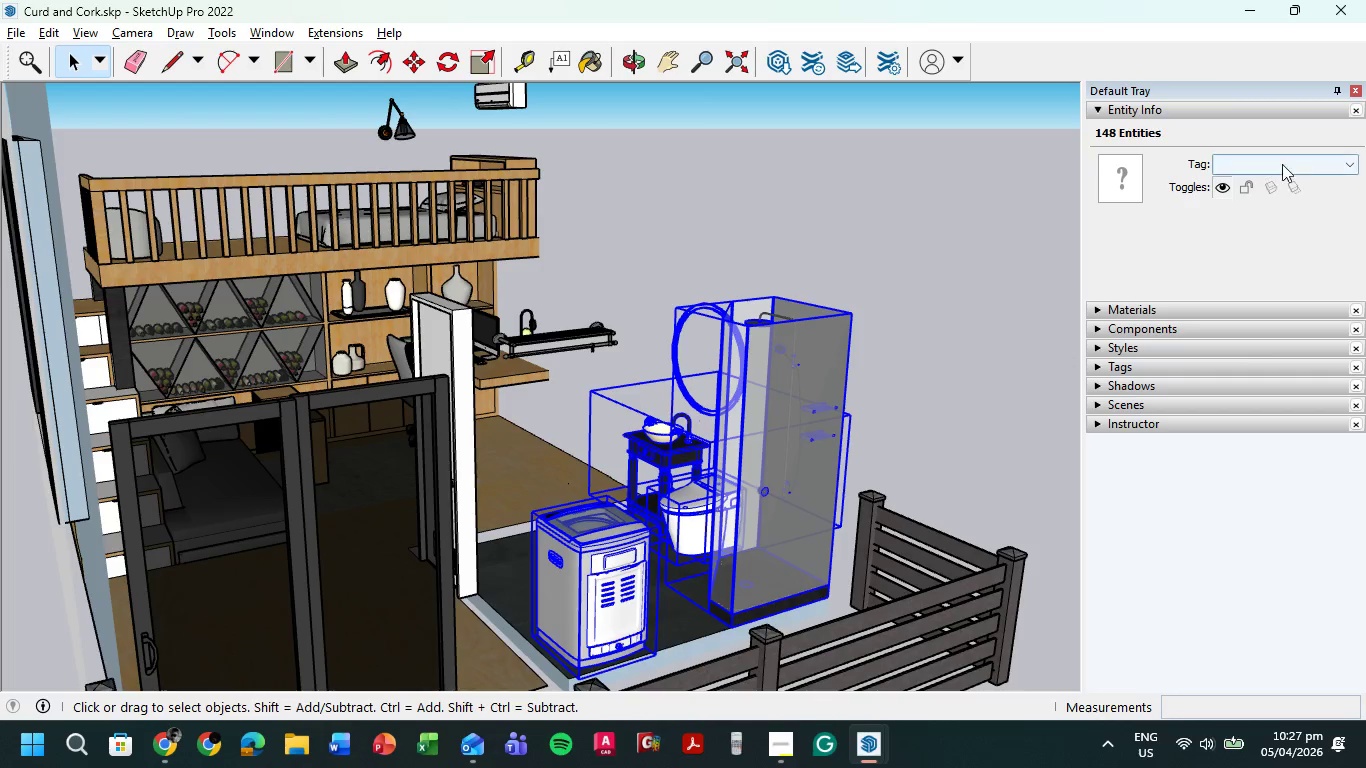 
mouse_move([1342, 190])
 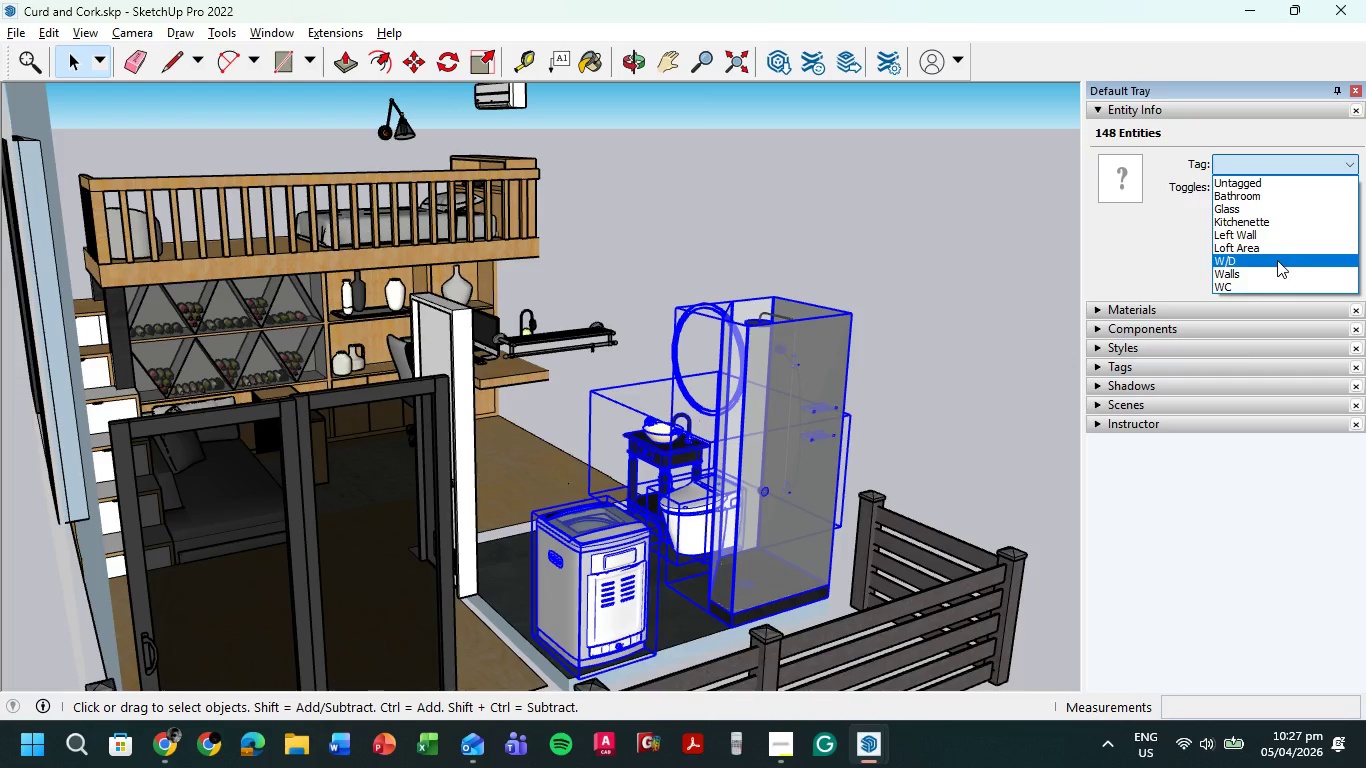 
left_click([1282, 195])
 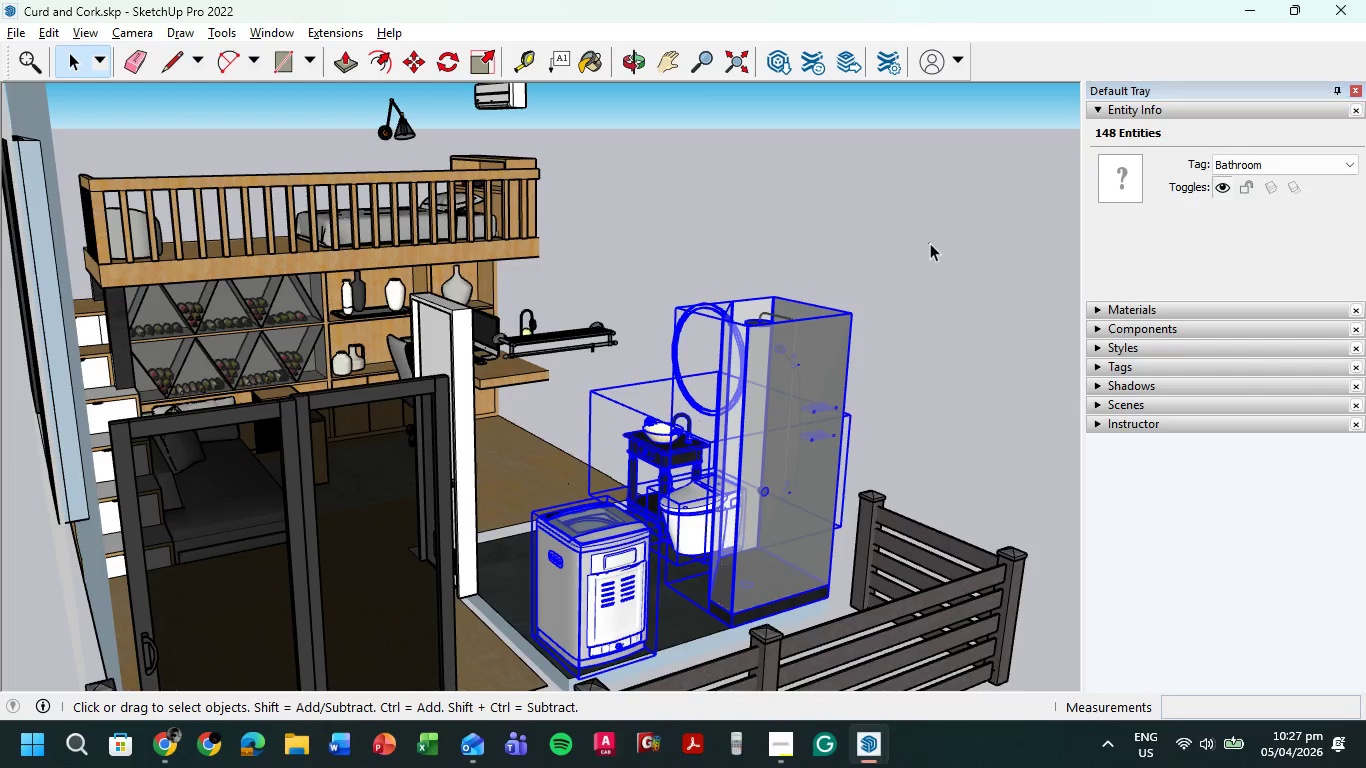 
double_click([930, 243])
 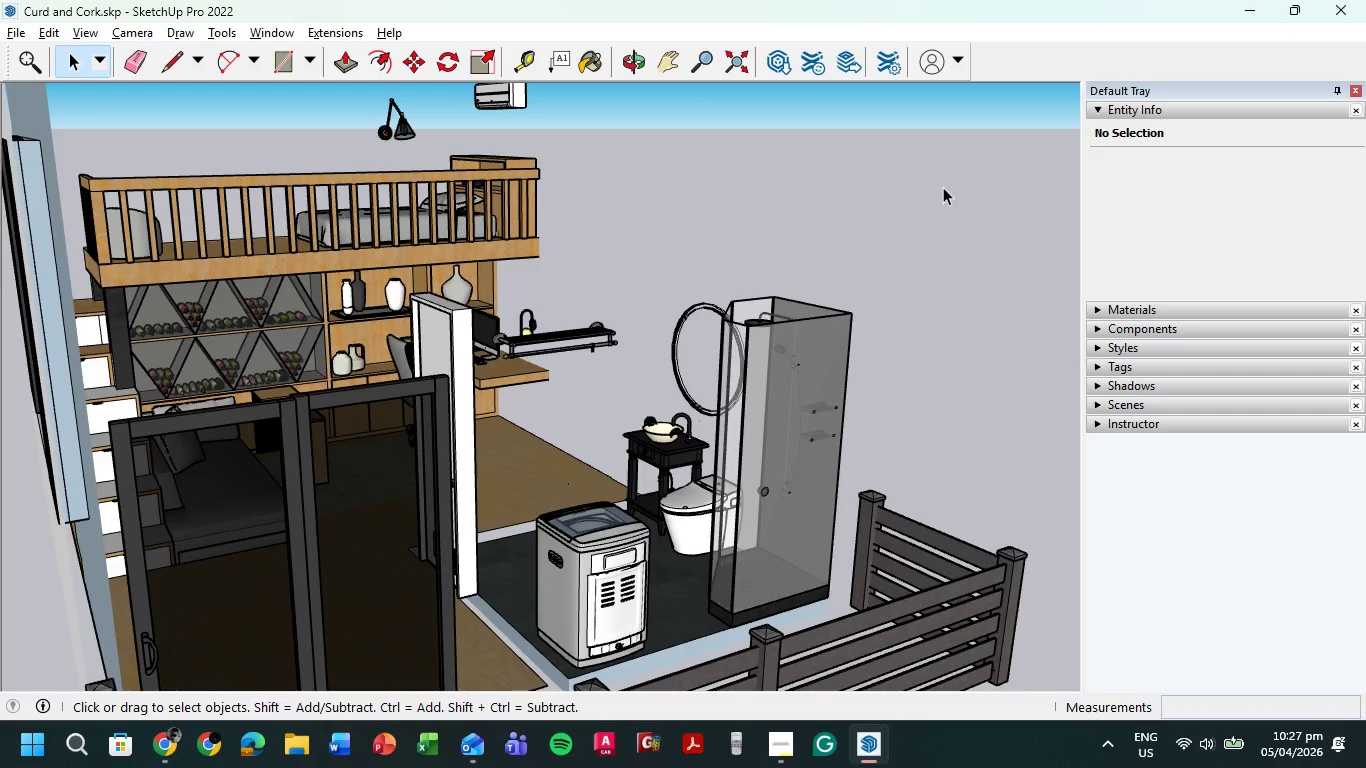 
scroll: coordinate [920, 194], scroll_direction: down, amount: 6.0
 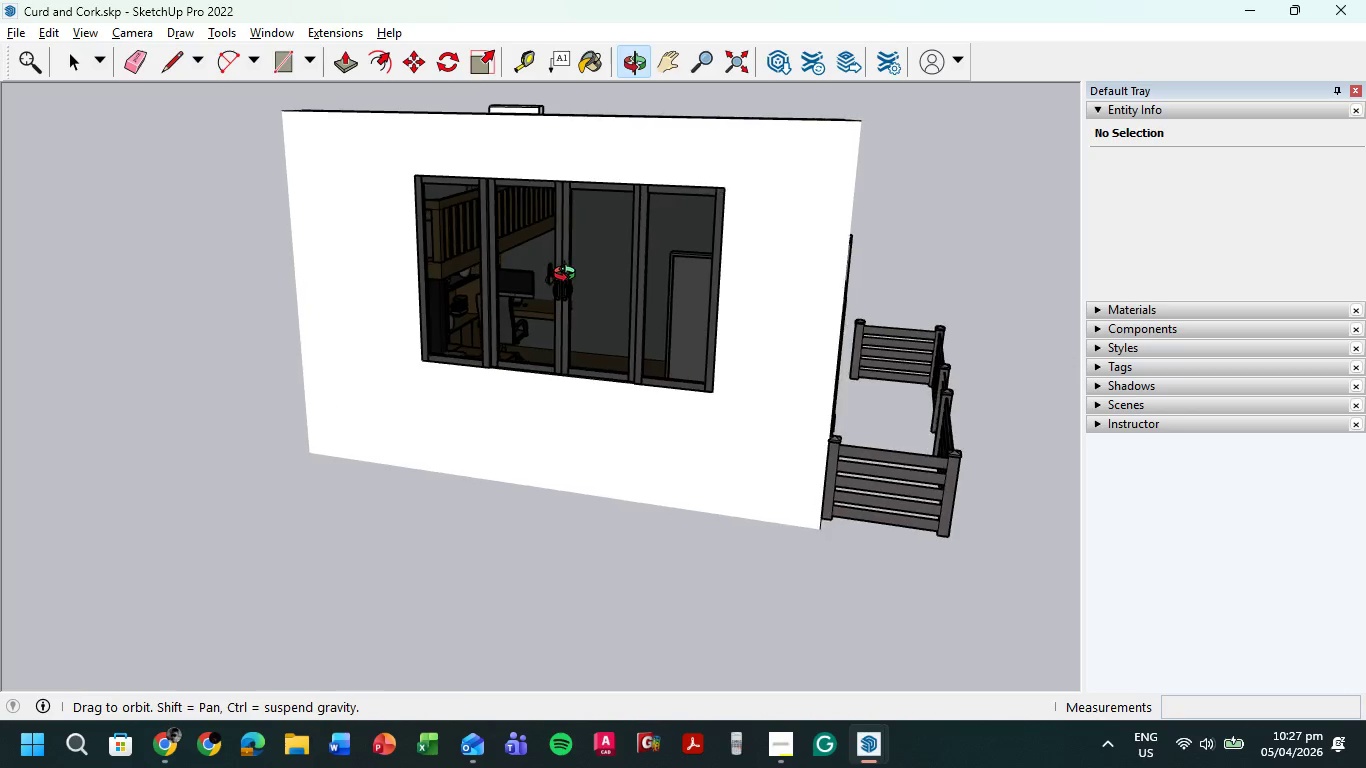 
scroll: coordinate [384, 267], scroll_direction: up, amount: 10.0
 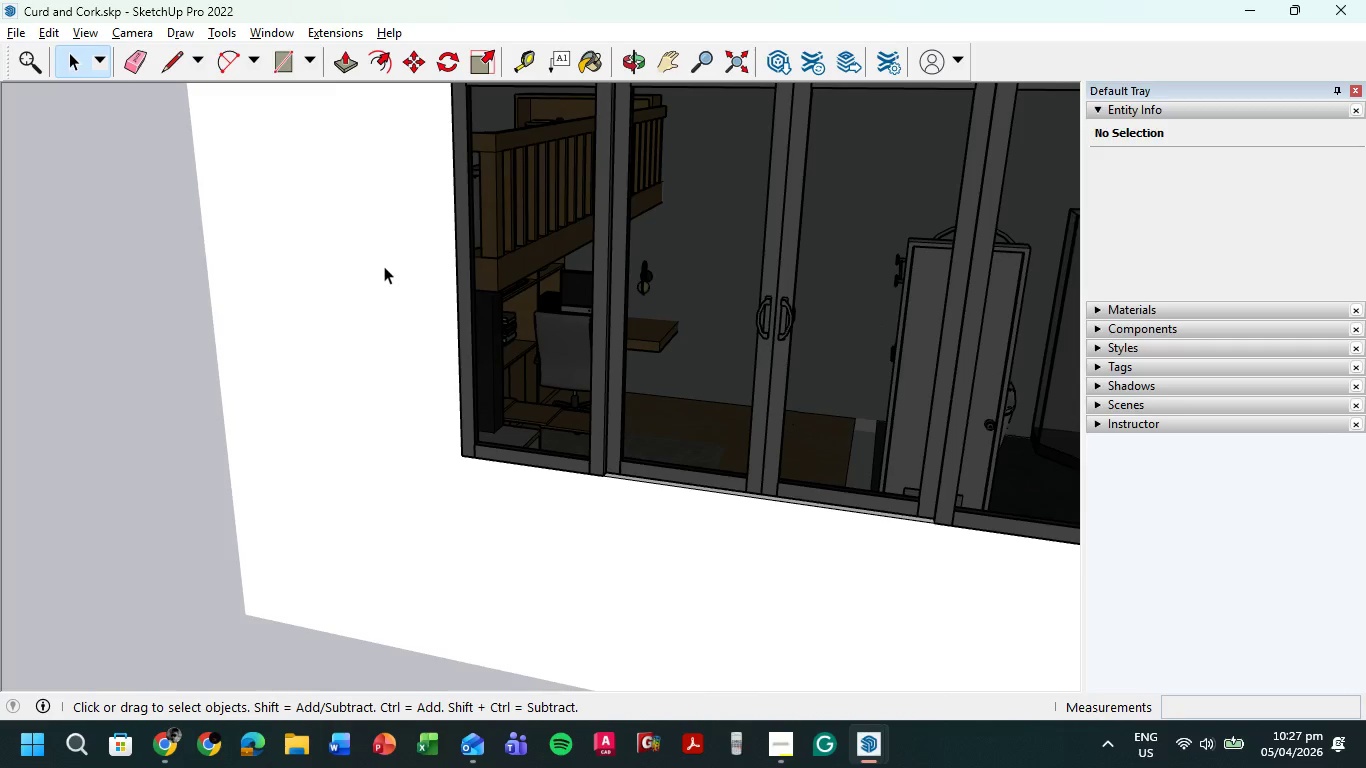 
scroll: coordinate [393, 261], scroll_direction: down, amount: 8.0
 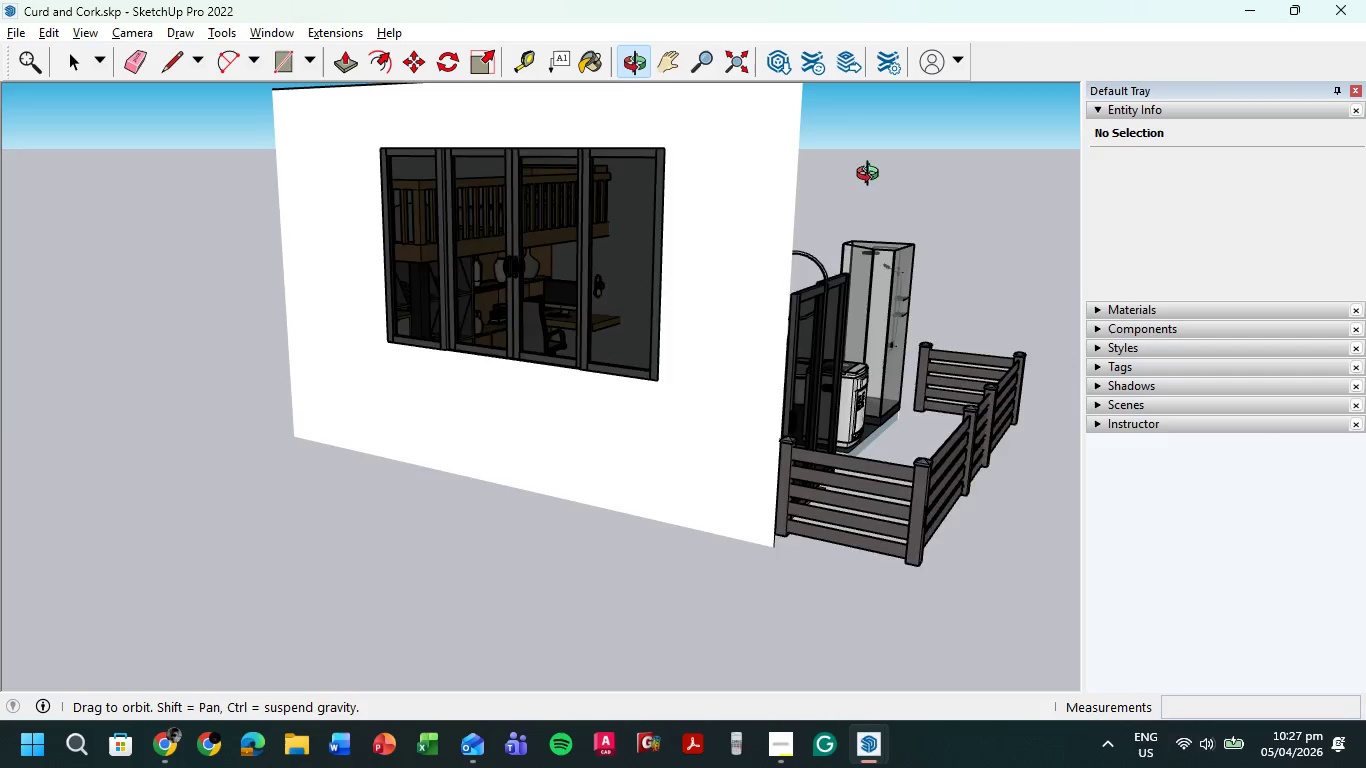 
wait(27.95)
 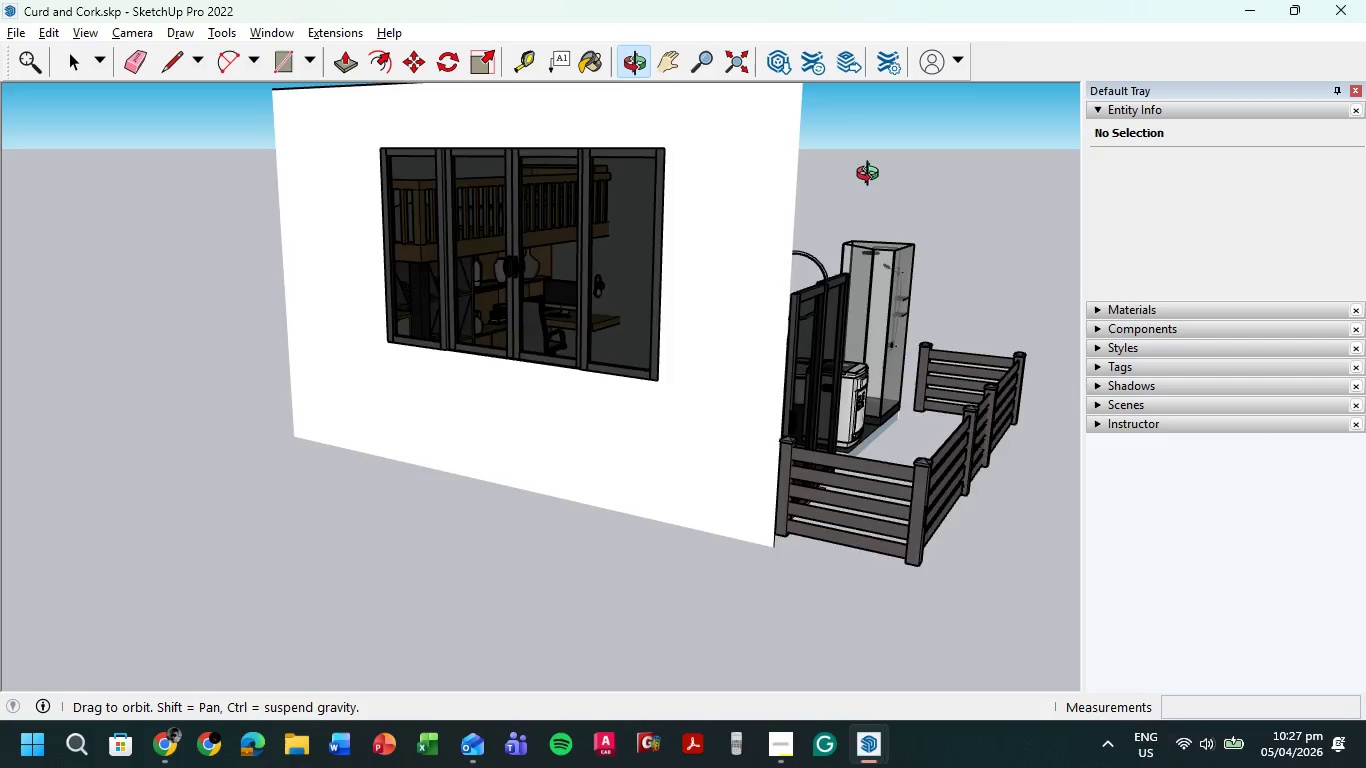 
mouse_move([1124, 382])
 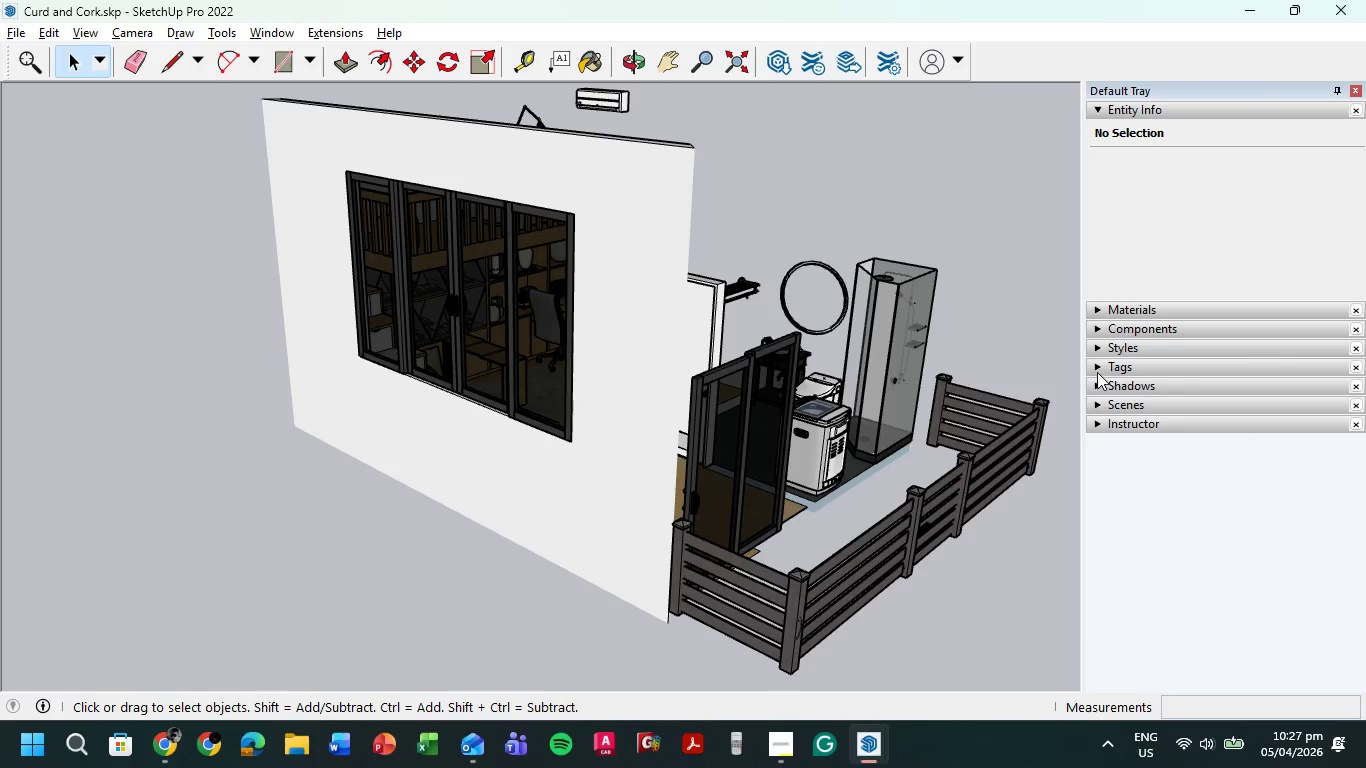 
left_click([1098, 371])
 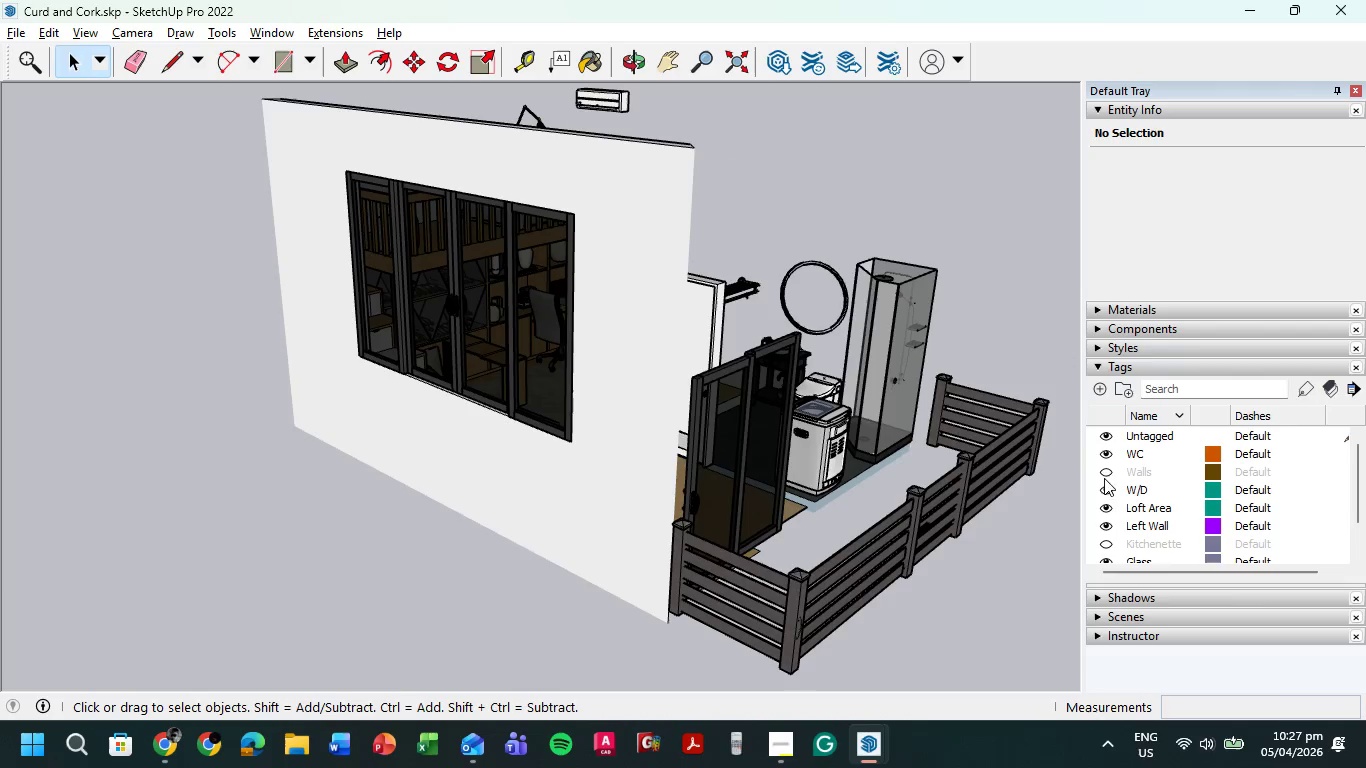 
left_click([1106, 469])
 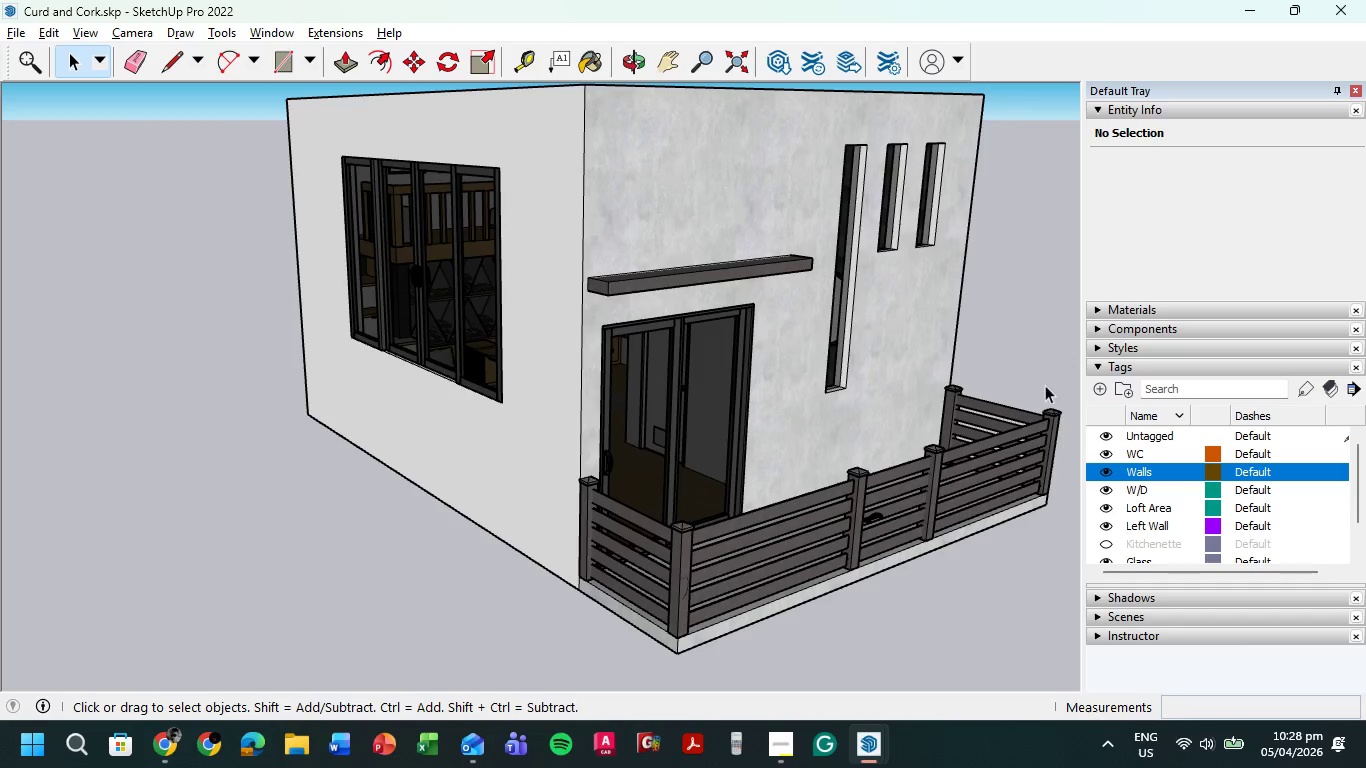 
wait(6.39)
 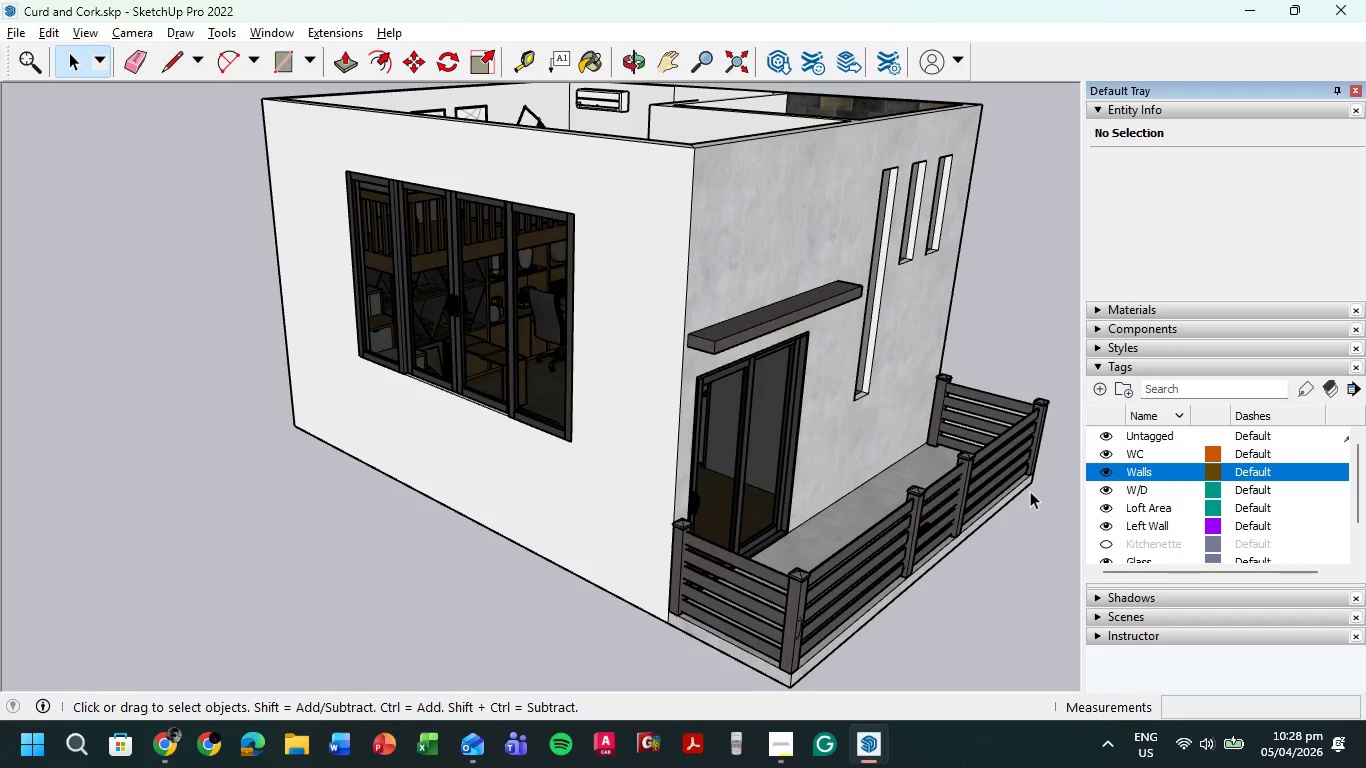 
scroll: coordinate [1135, 535], scroll_direction: down, amount: 1.0
 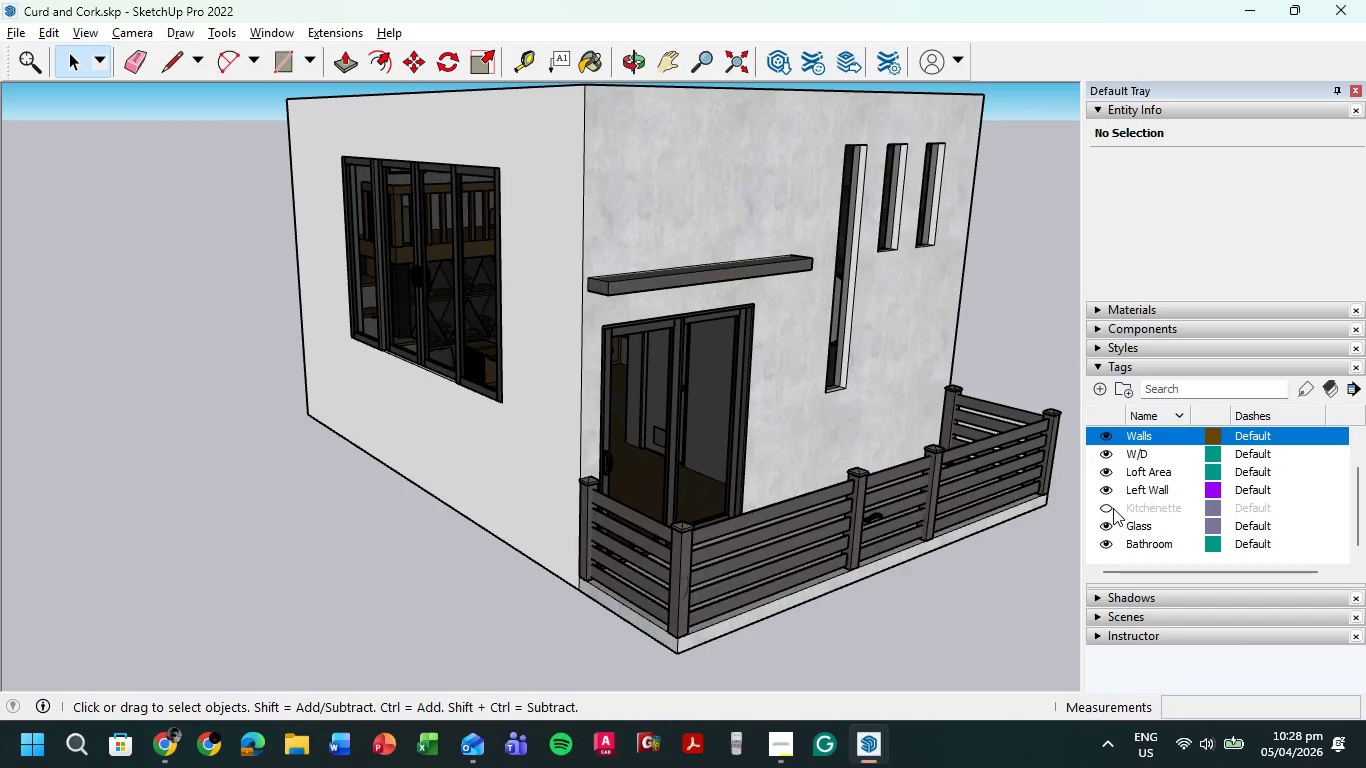 
left_click([1111, 508])
 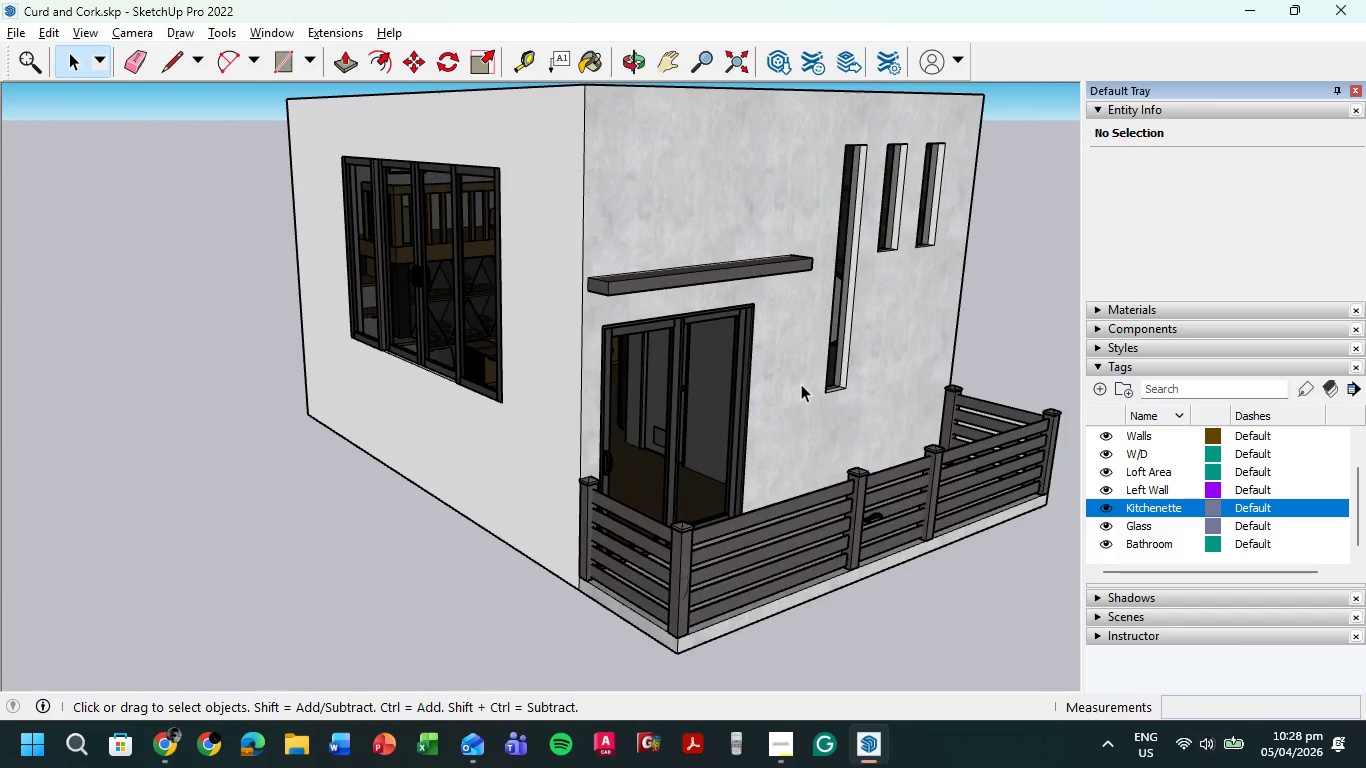 
scroll: coordinate [801, 384], scroll_direction: down, amount: 3.0
 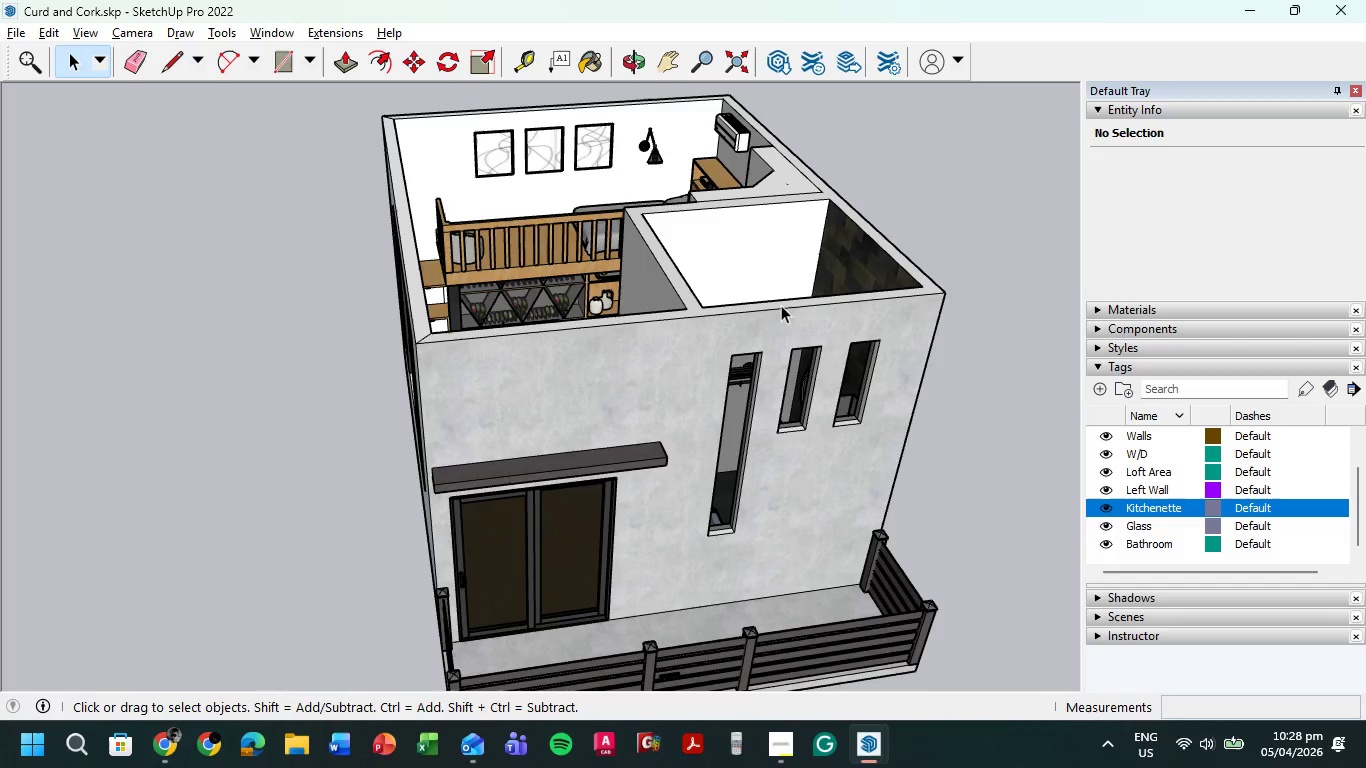 
wait(5.75)
 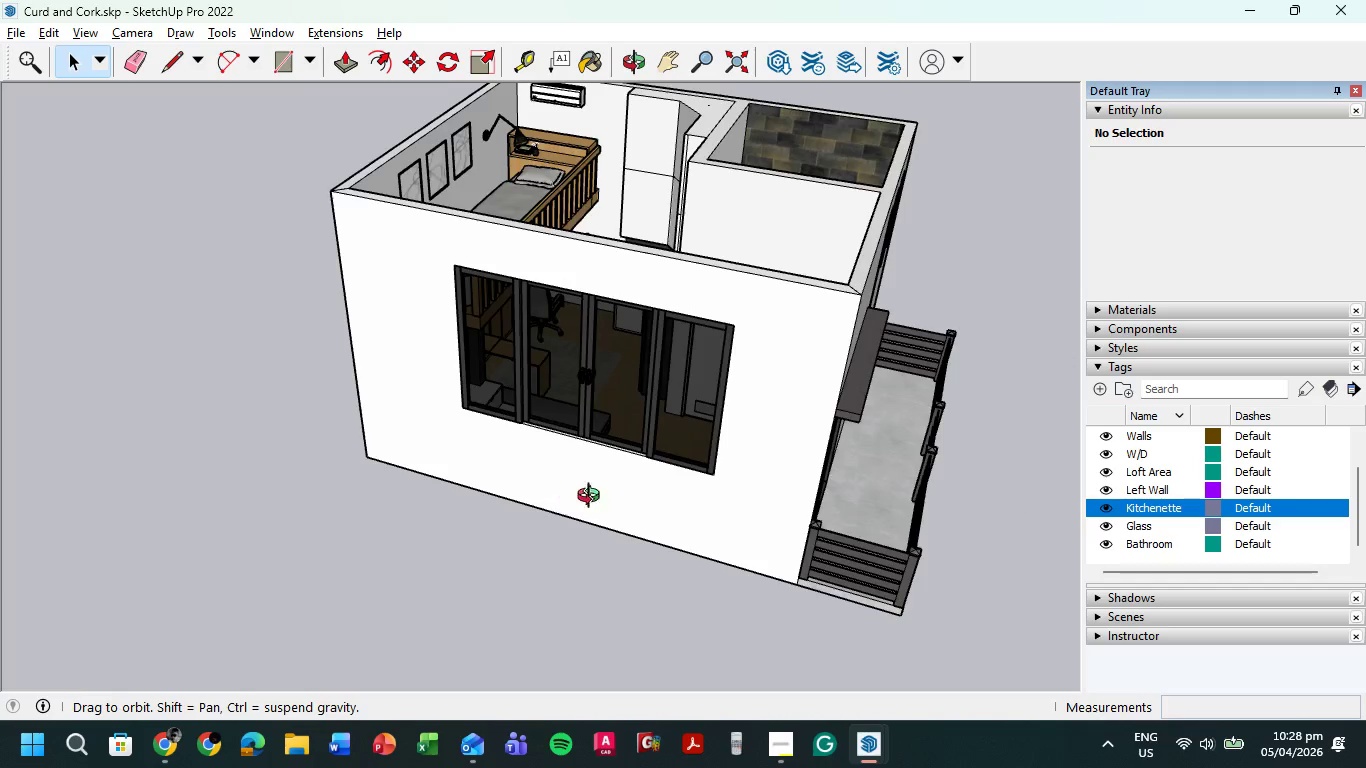 
scroll: coordinate [473, 115], scroll_direction: up, amount: 26.0
 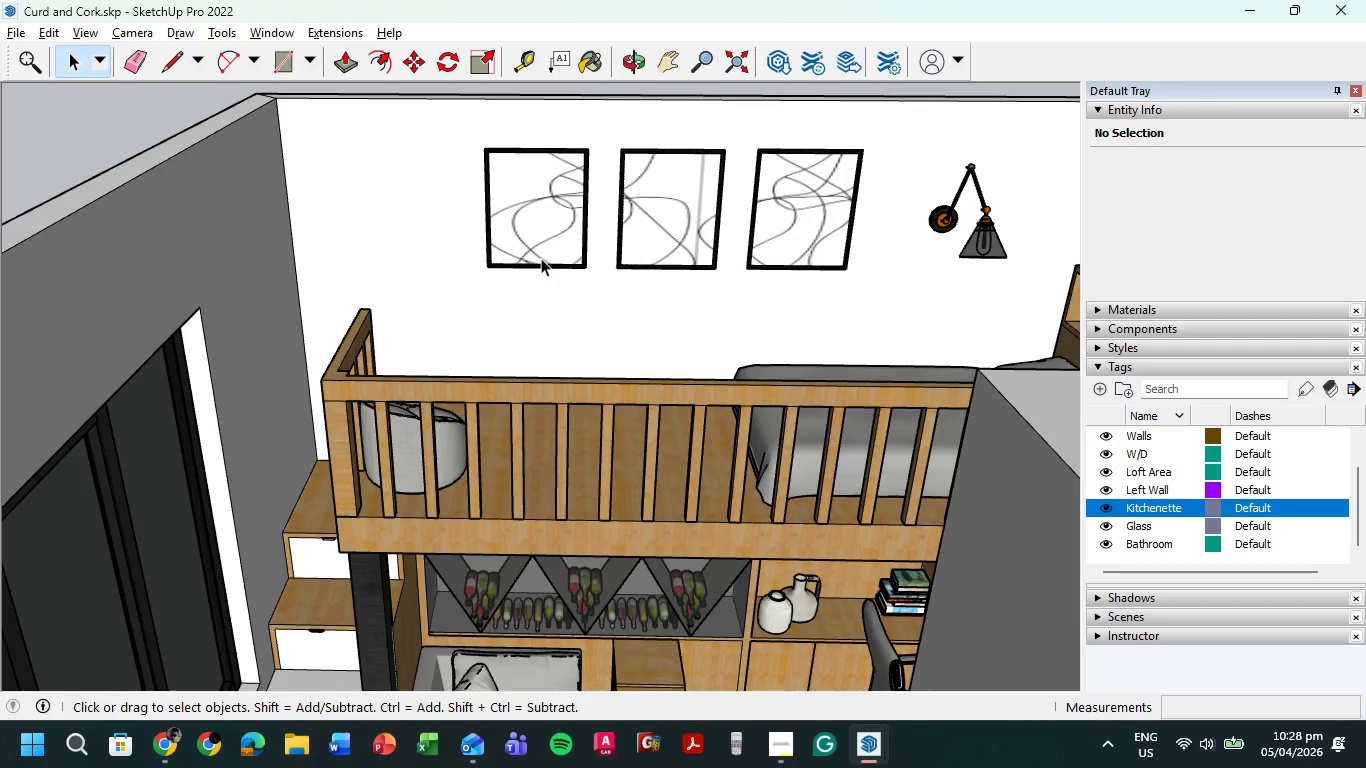 
scroll: coordinate [596, 255], scroll_direction: down, amount: 6.0
 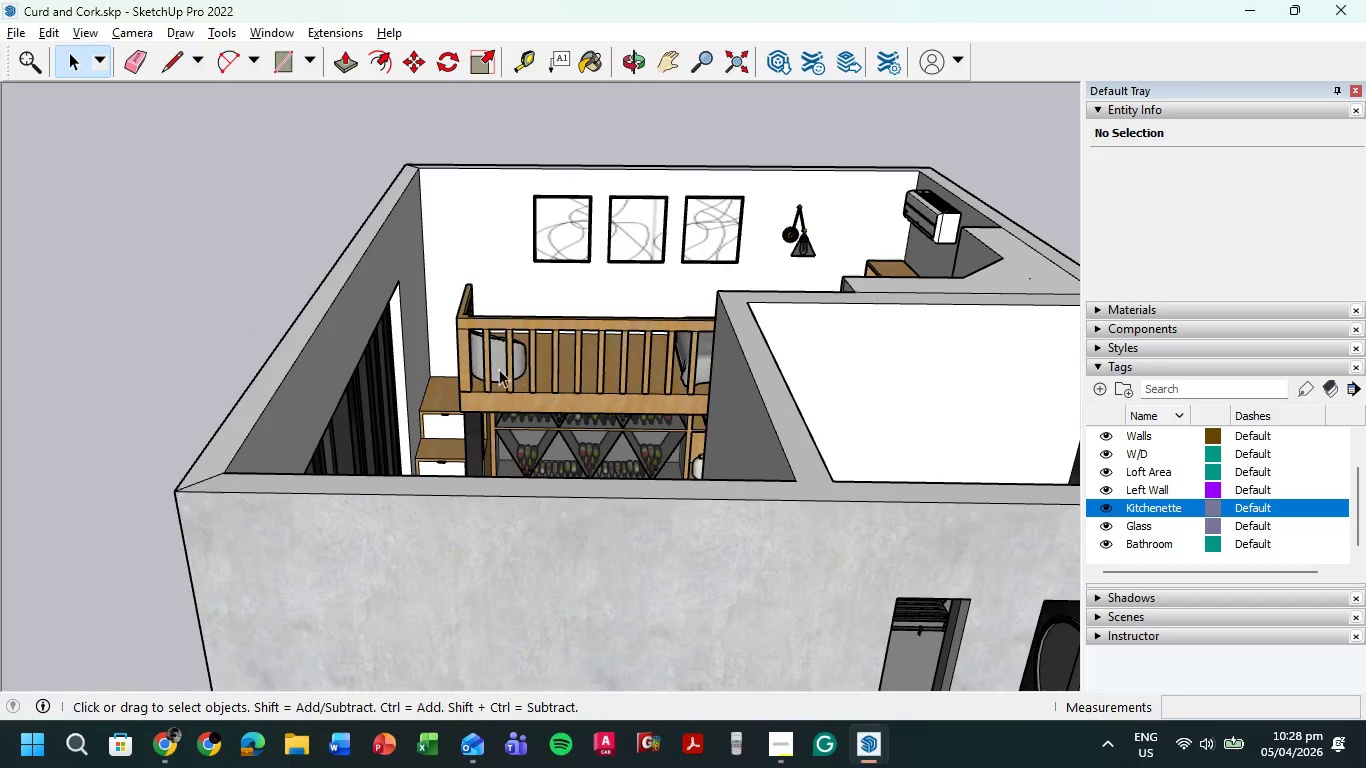 
scroll: coordinate [460, 346], scroll_direction: up, amount: 7.0
 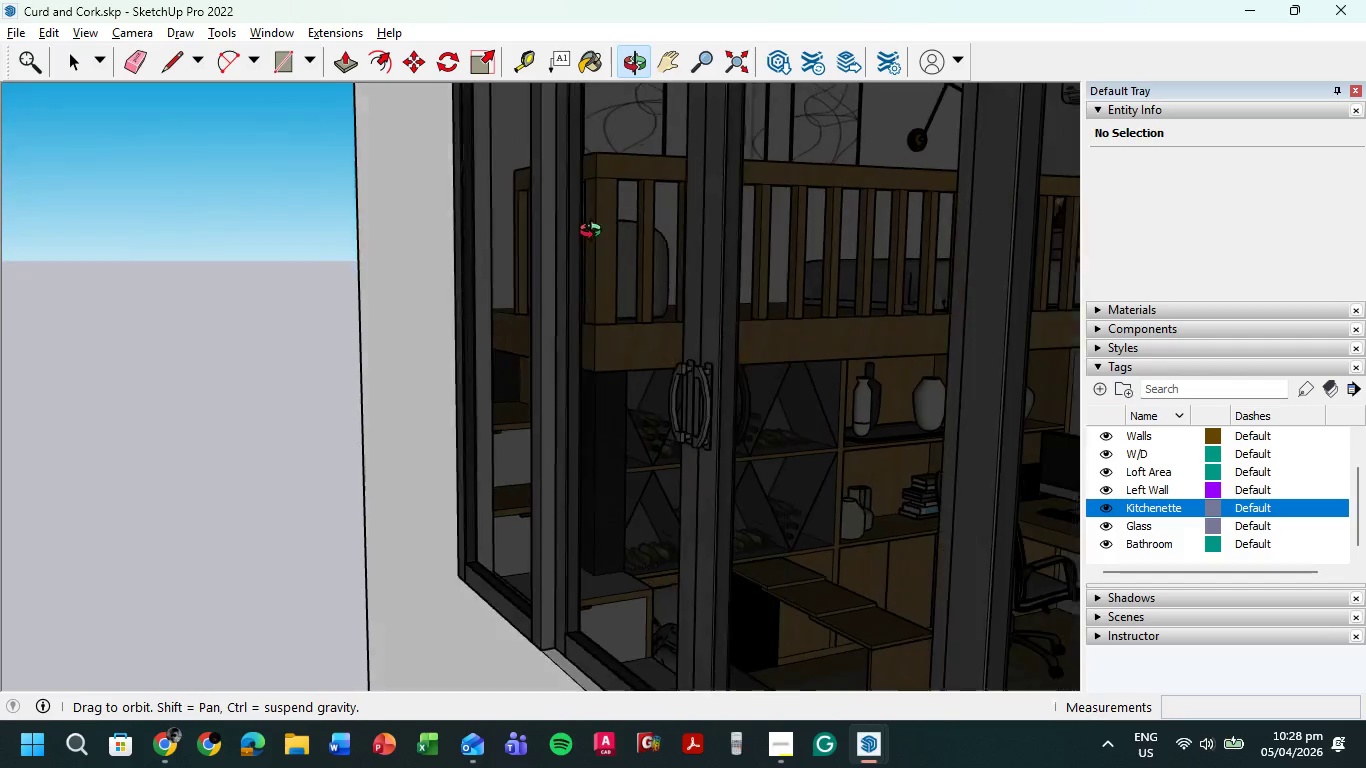 
scroll: coordinate [857, 290], scroll_direction: down, amount: 12.0
 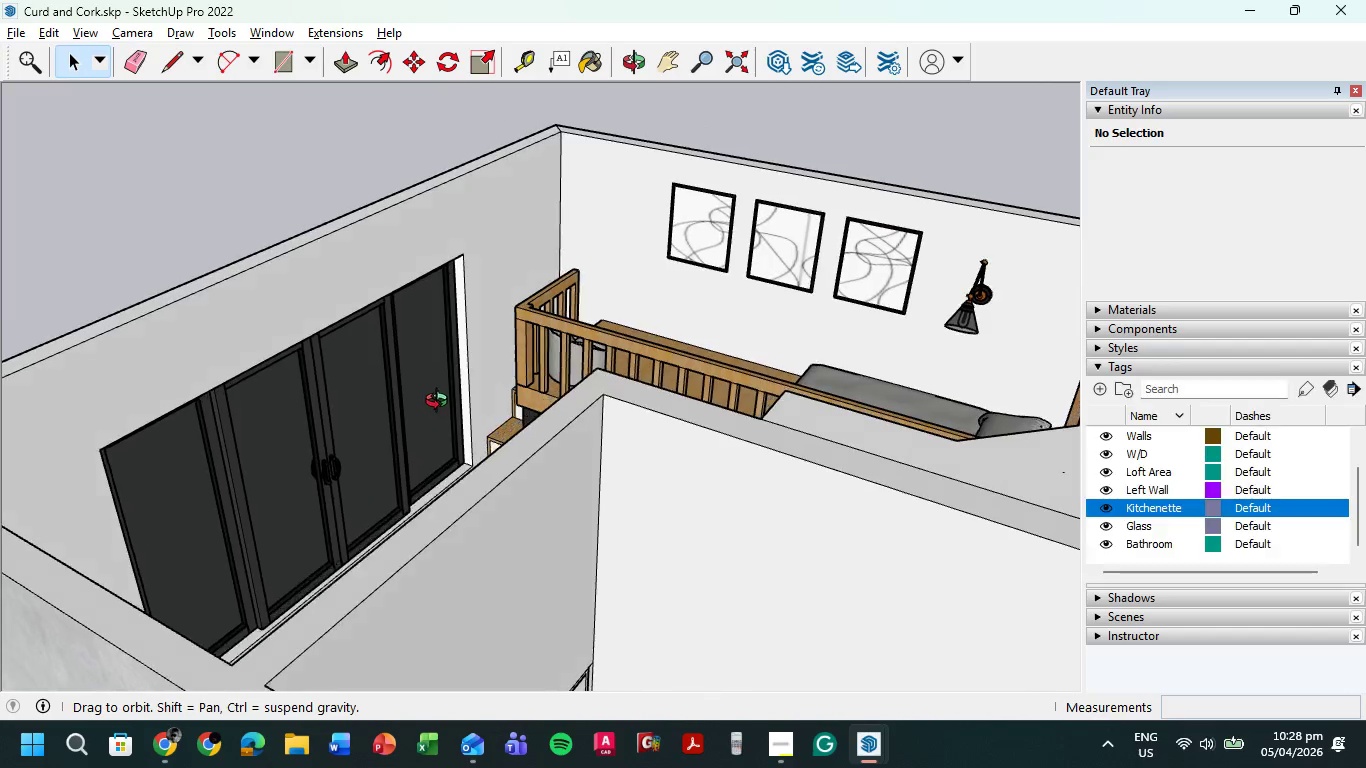 
left_click([165, 750])
 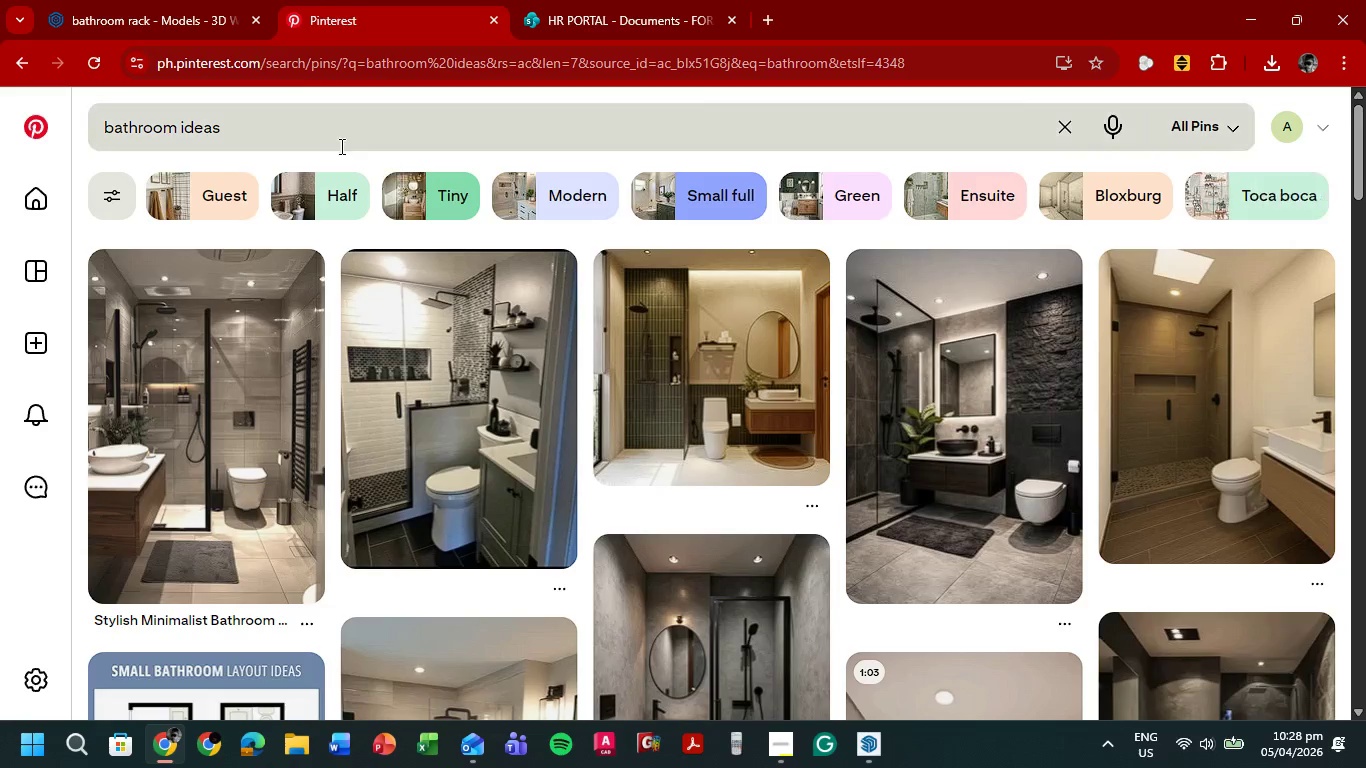 
left_click_drag(start_coordinate=[333, 133], to_coordinate=[69, 155])
 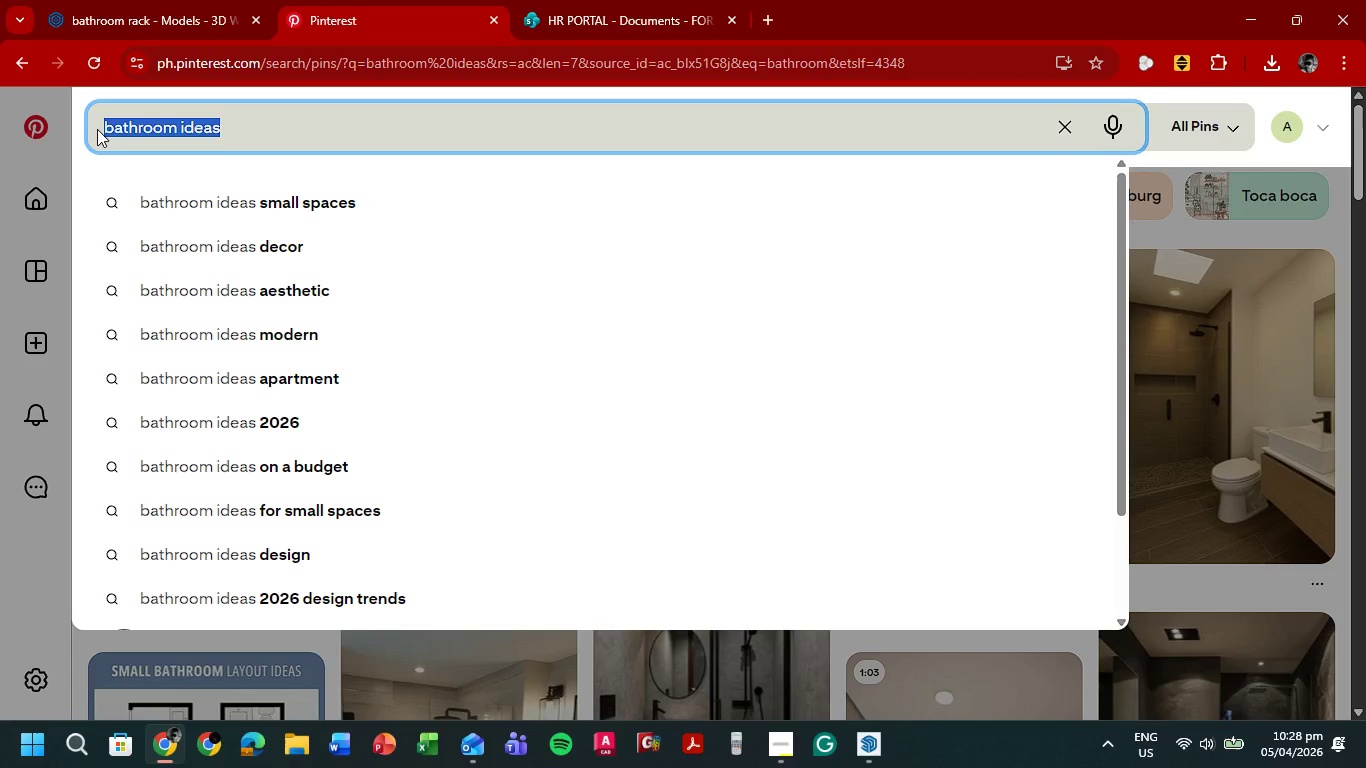 
type(u)
key(Backspace)
type(ci)
key(Backspace)
type(urtain)
 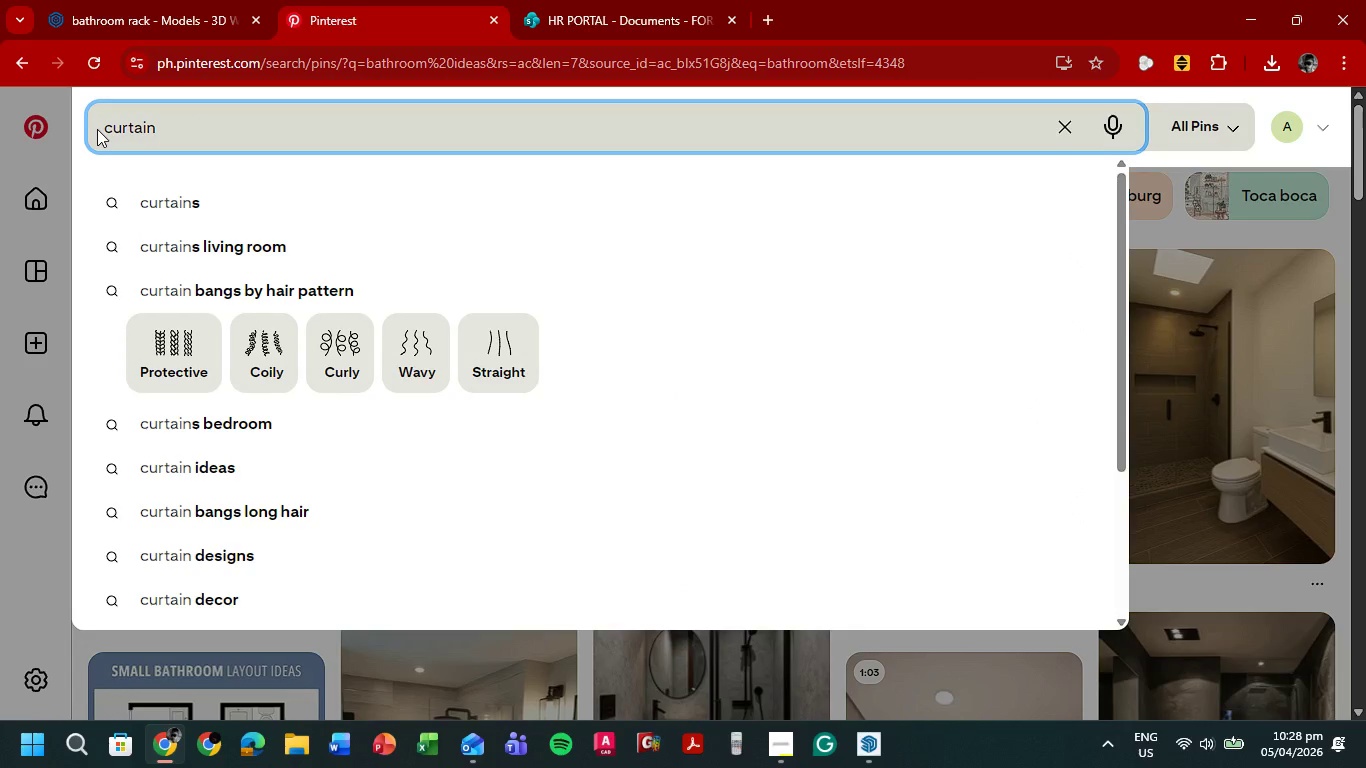 
key(ArrowDown)
 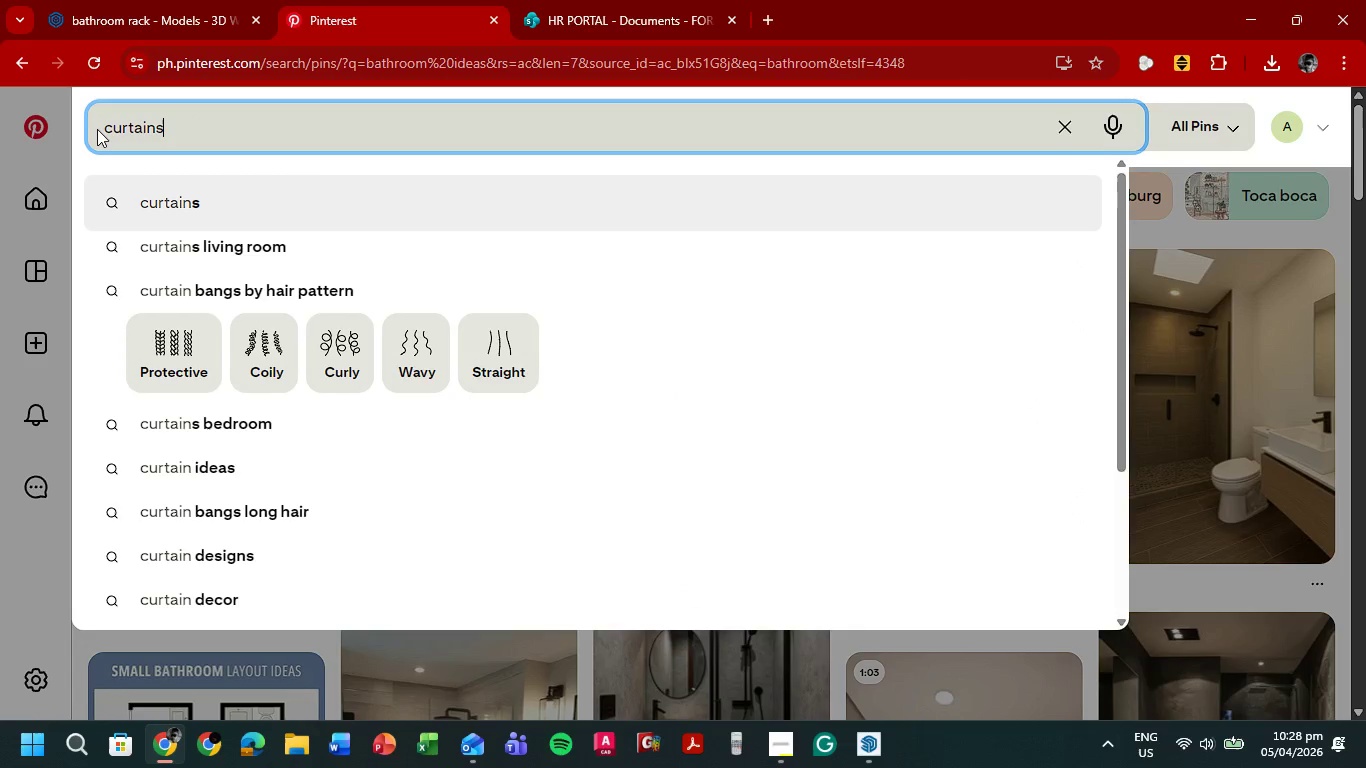 
key(Enter)
 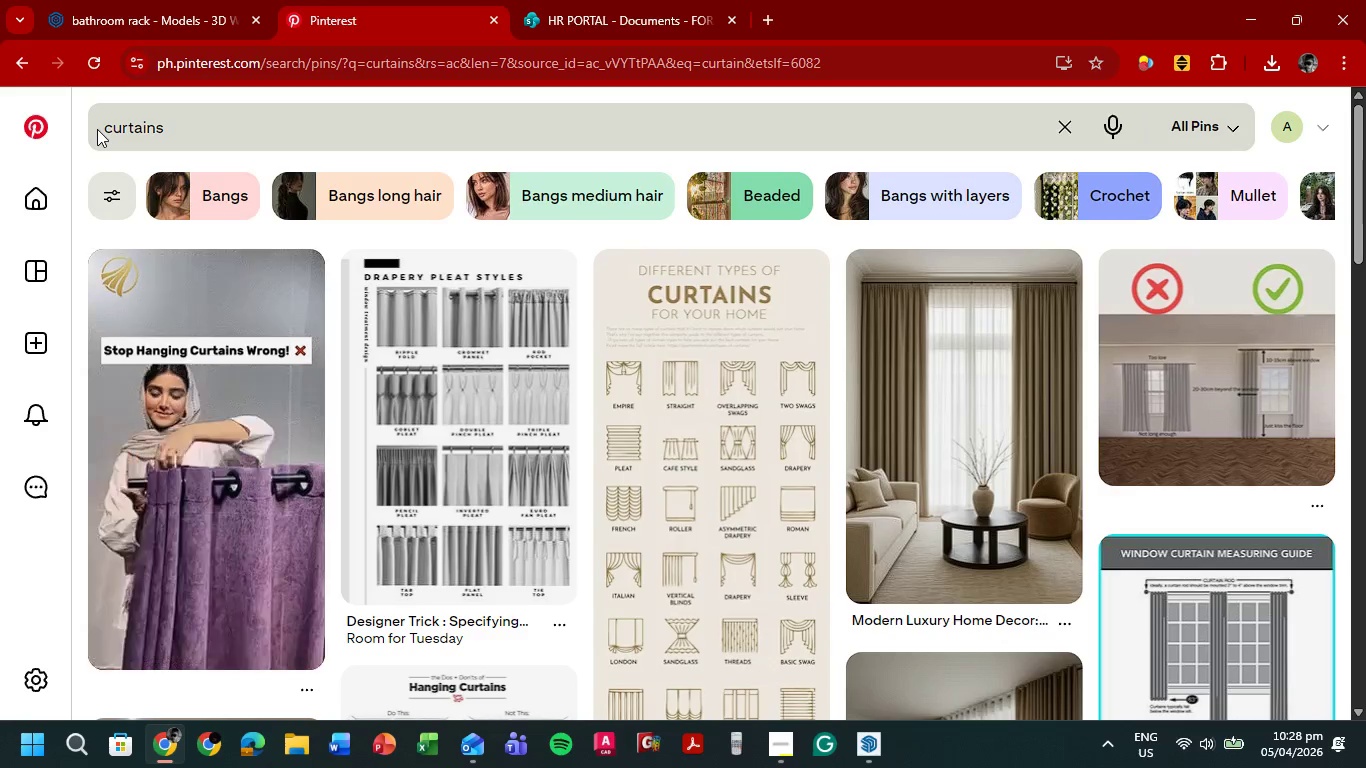 
left_click_drag(start_coordinate=[172, 128], to_coordinate=[58, 145])
 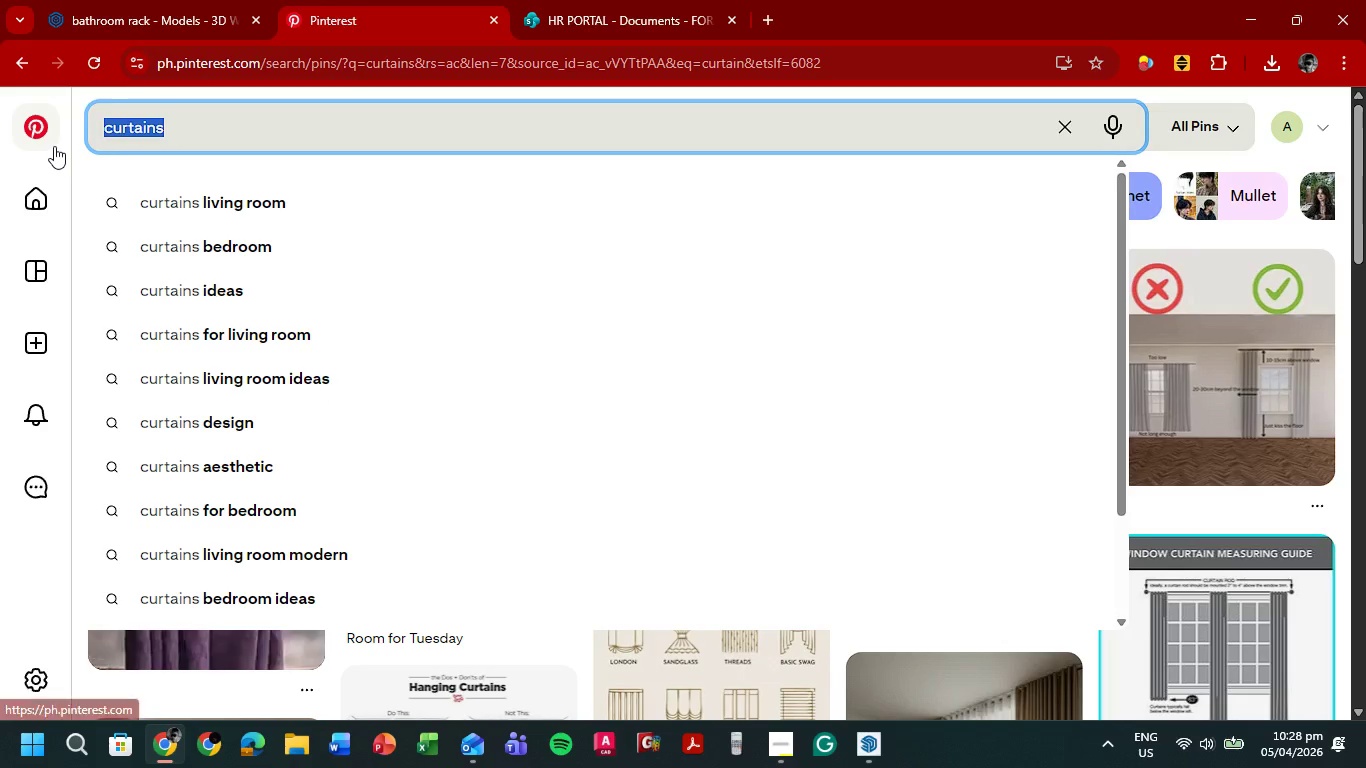 
key(Control+X)
 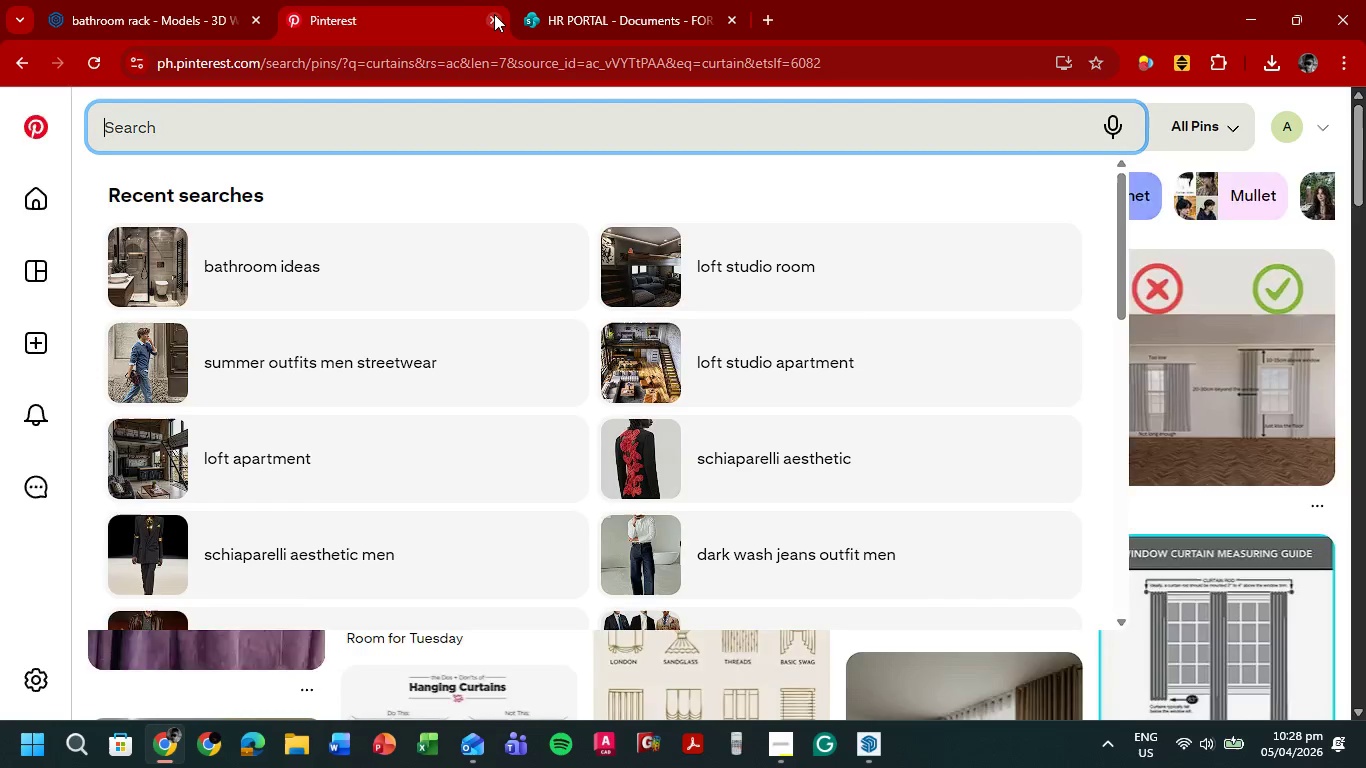 
left_click([494, 15])
 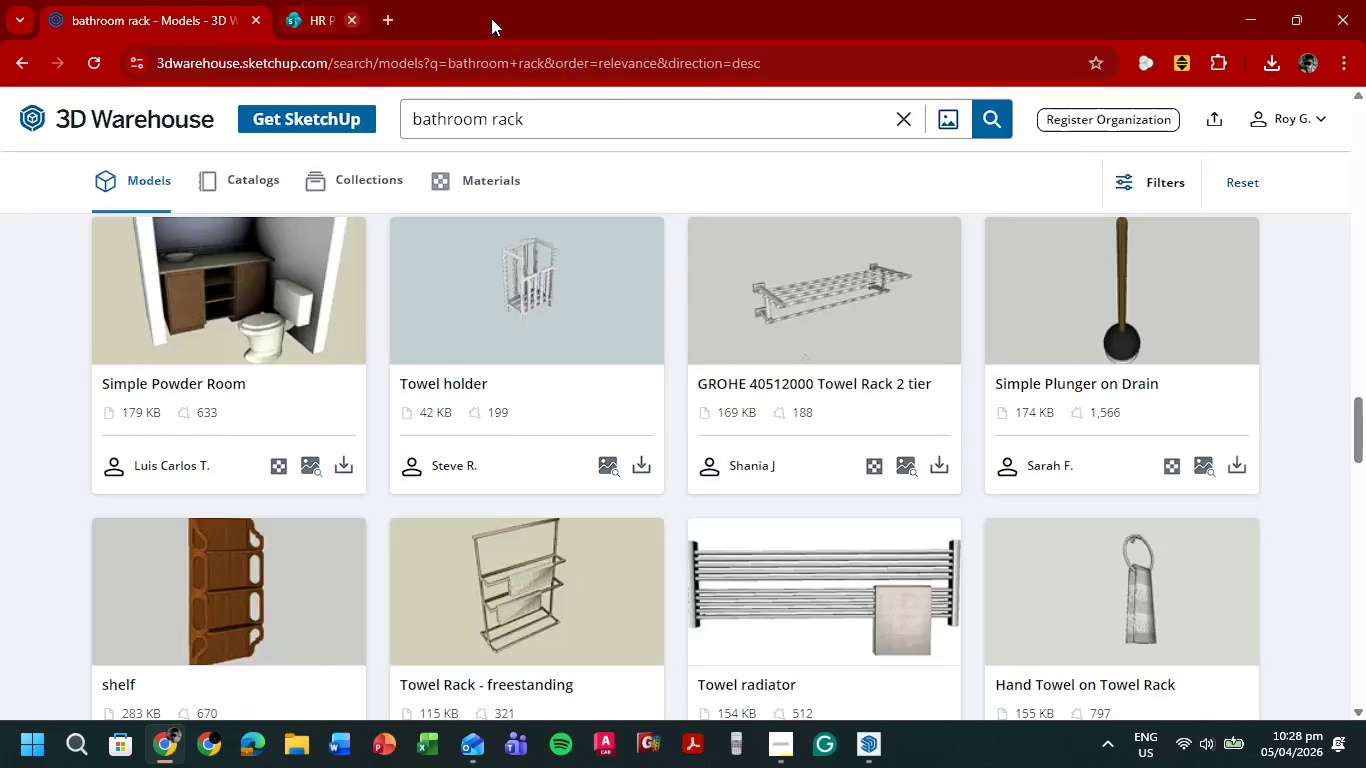 
left_click_drag(start_coordinate=[585, 118], to_coordinate=[306, 139])
 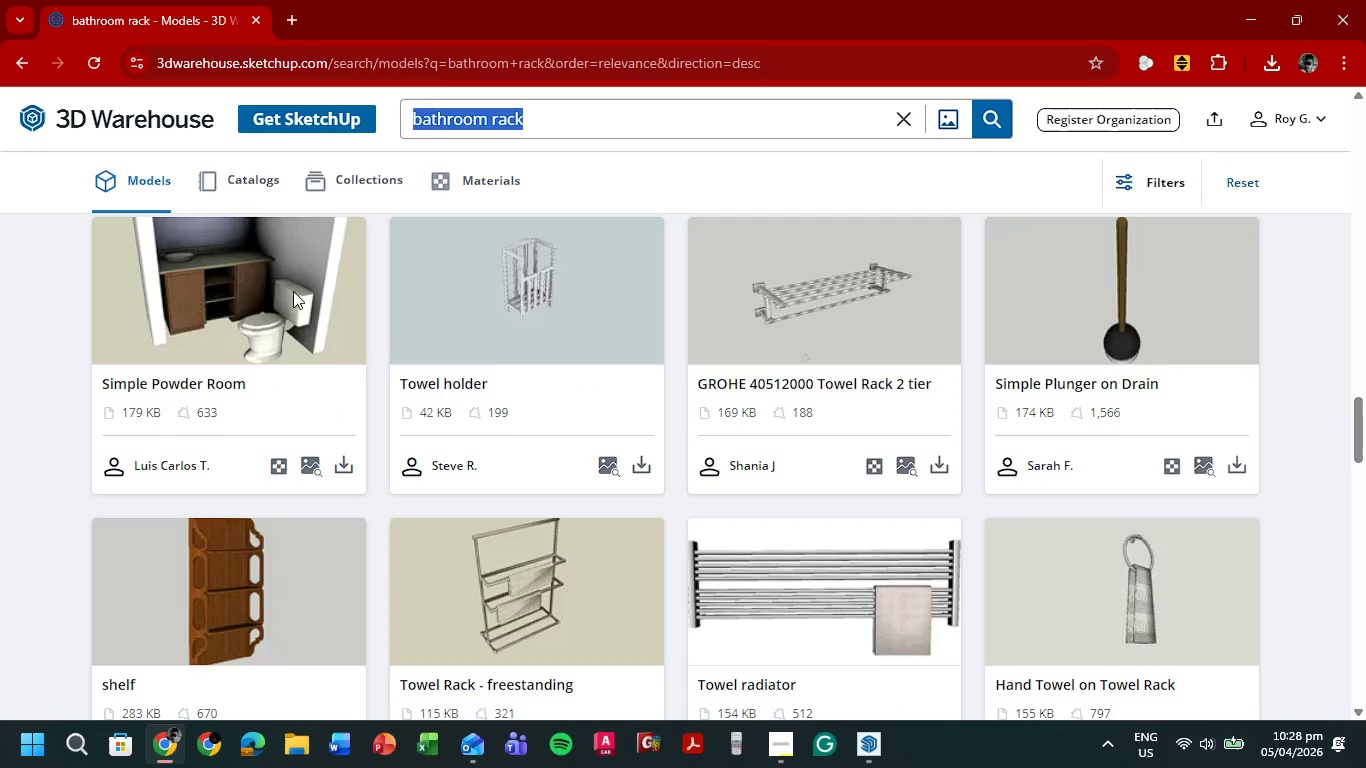 
key(Control+ControlLeft)
 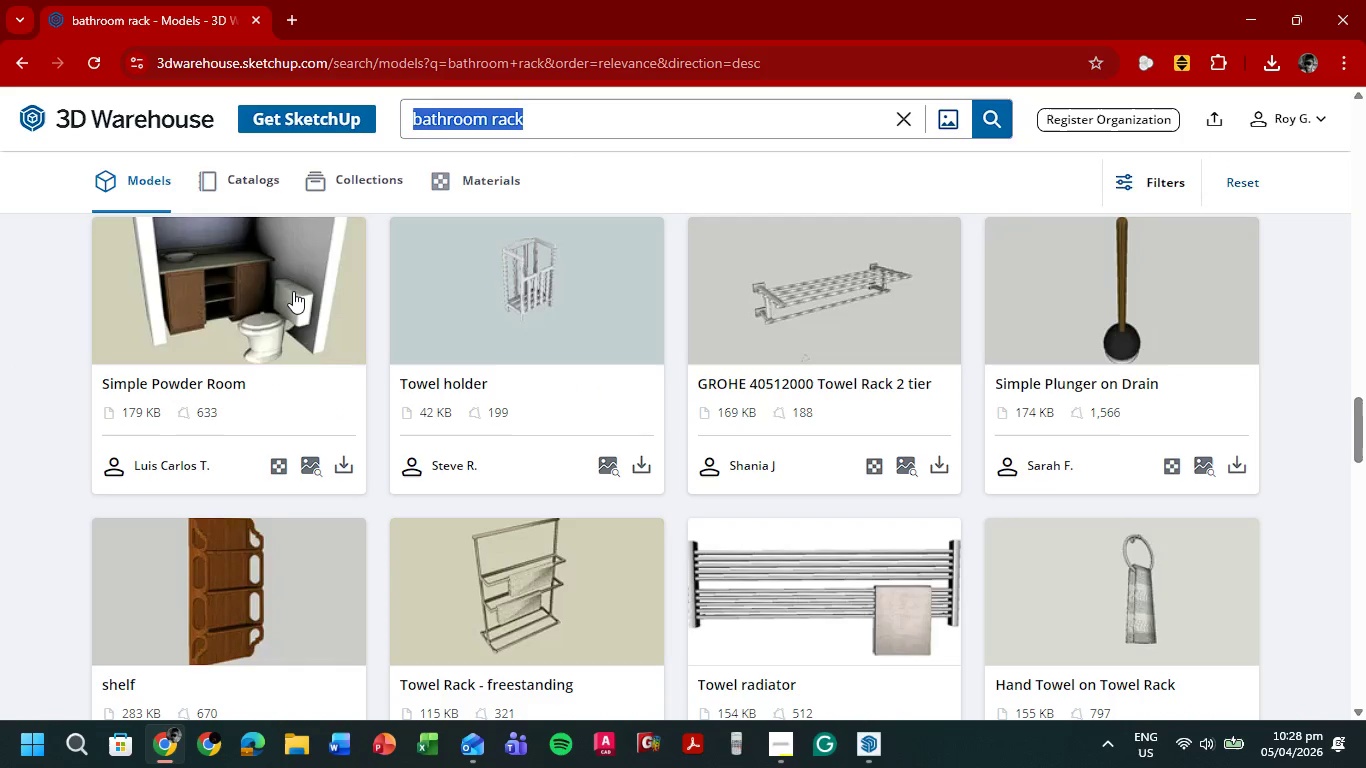 
key(Control+V)
 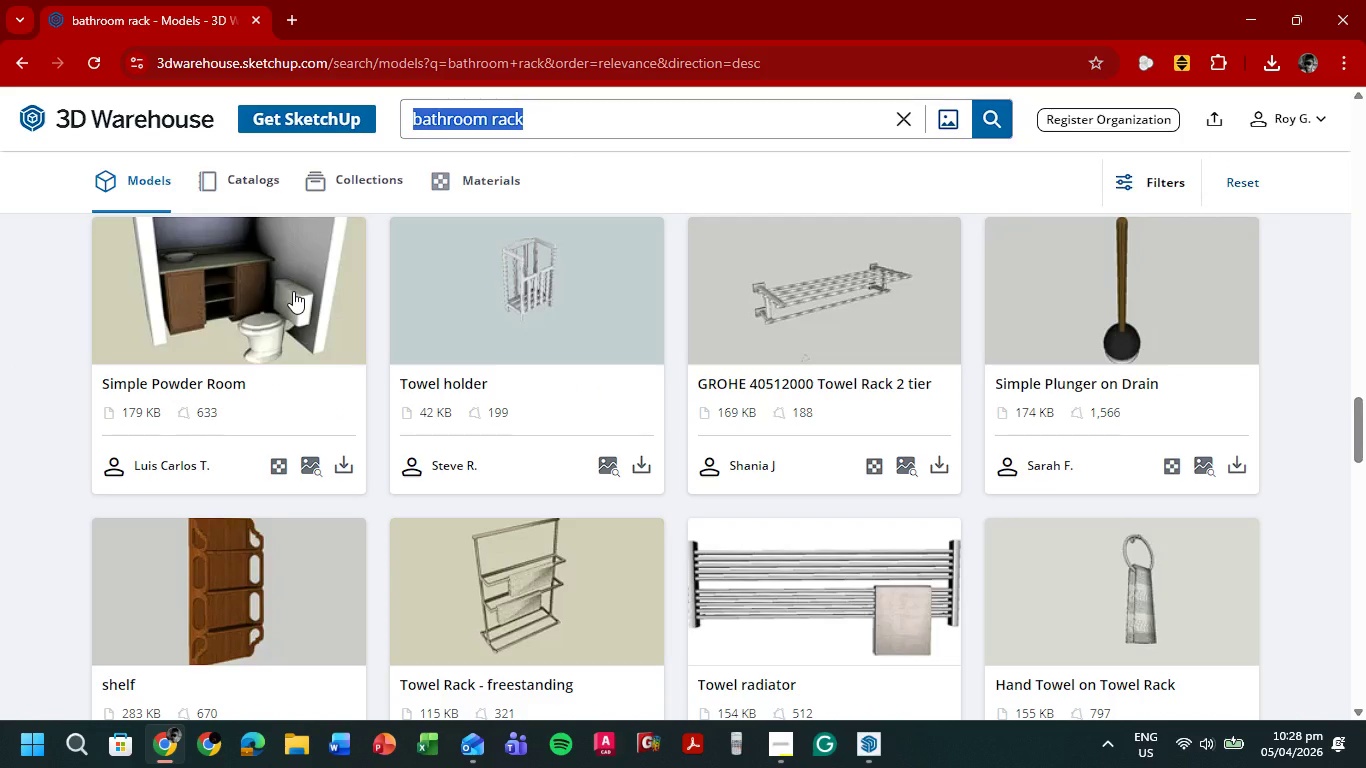 
key(Enter)
 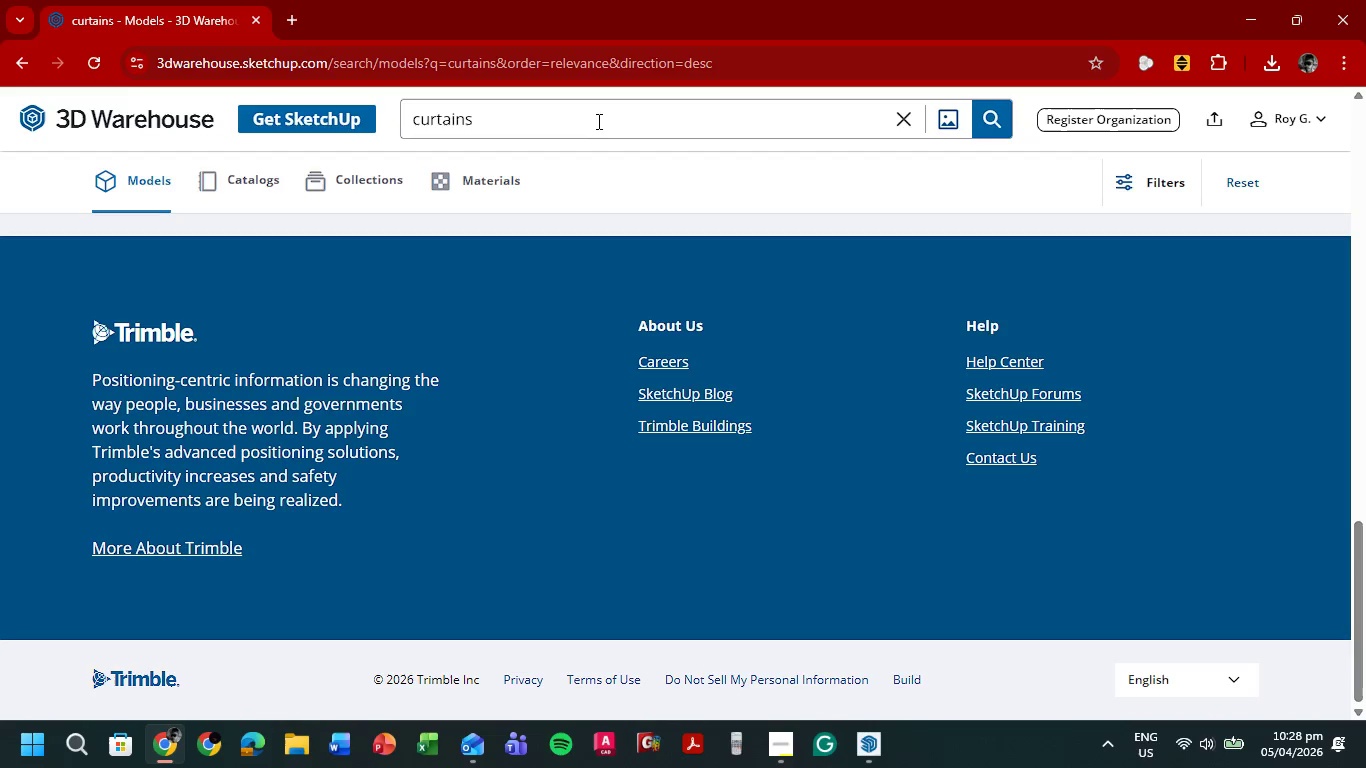 
scroll: coordinate [1108, 343], scroll_direction: up, amount: 5.0
 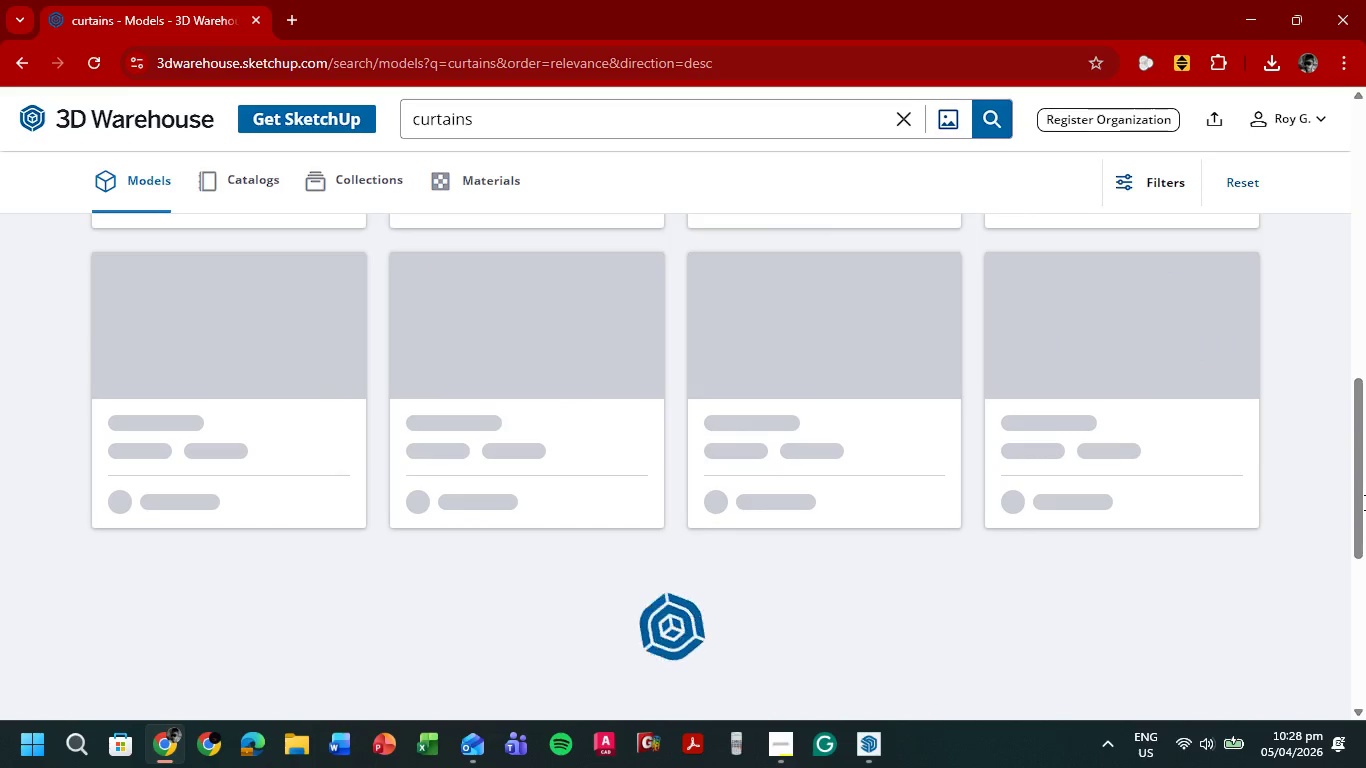 
left_click_drag(start_coordinate=[1365, 502], to_coordinate=[1365, 166])
 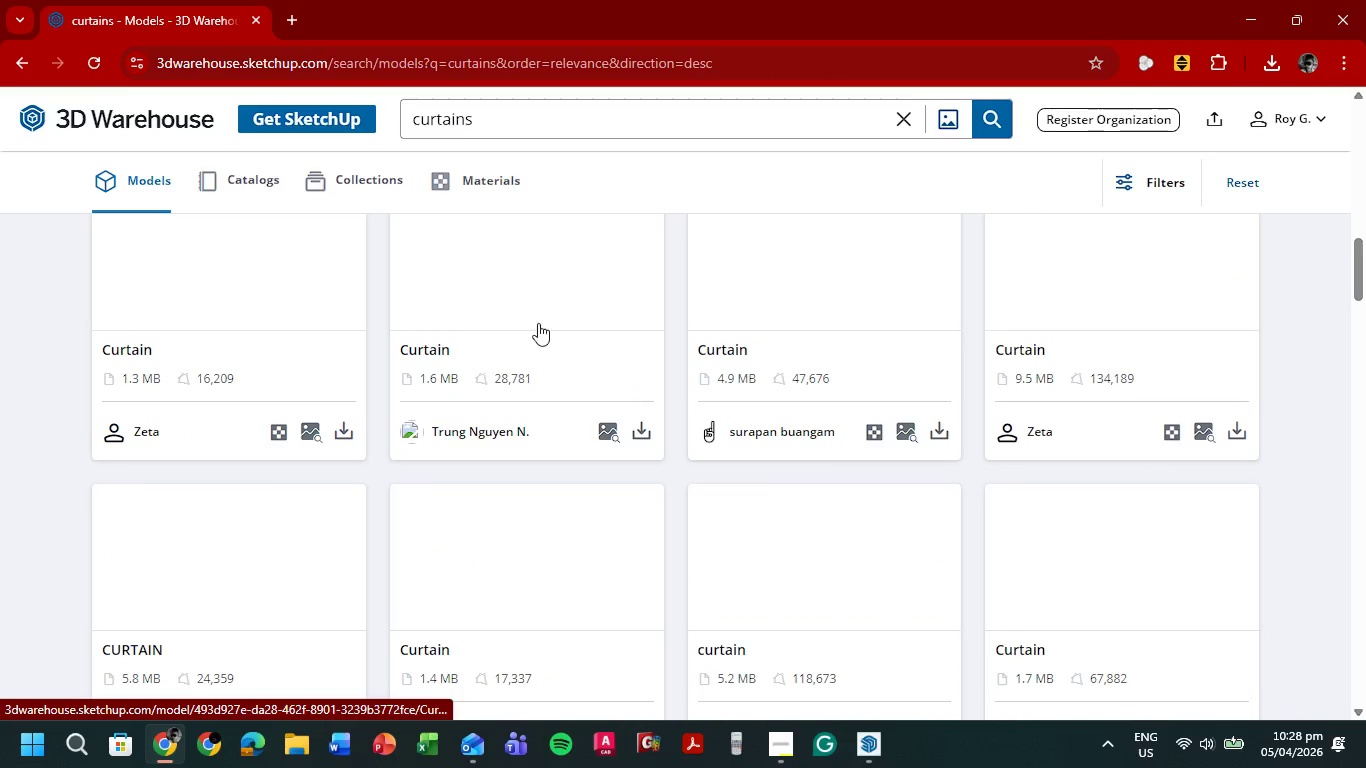 
scroll: coordinate [850, 373], scroll_direction: up, amount: 17.0
 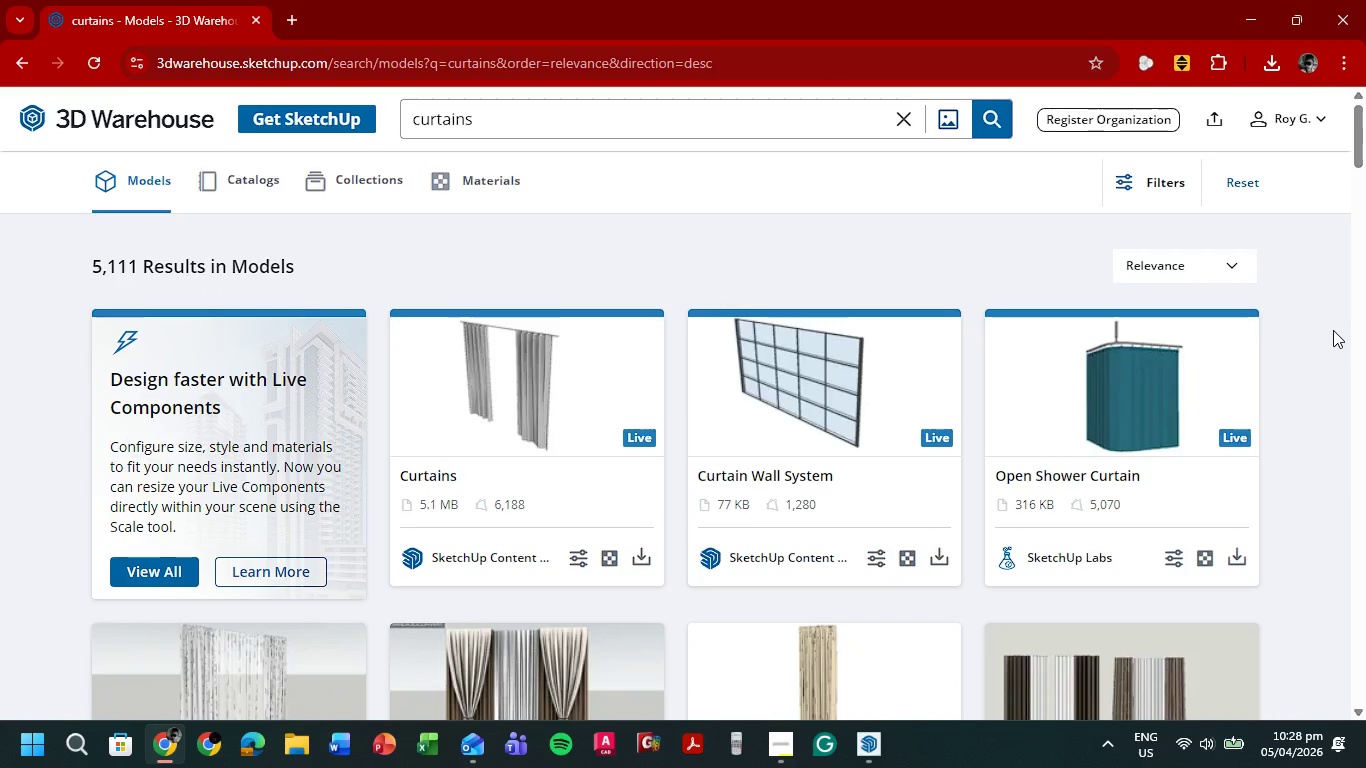 
scroll: coordinate [1332, 334], scroll_direction: down, amount: 2.0
 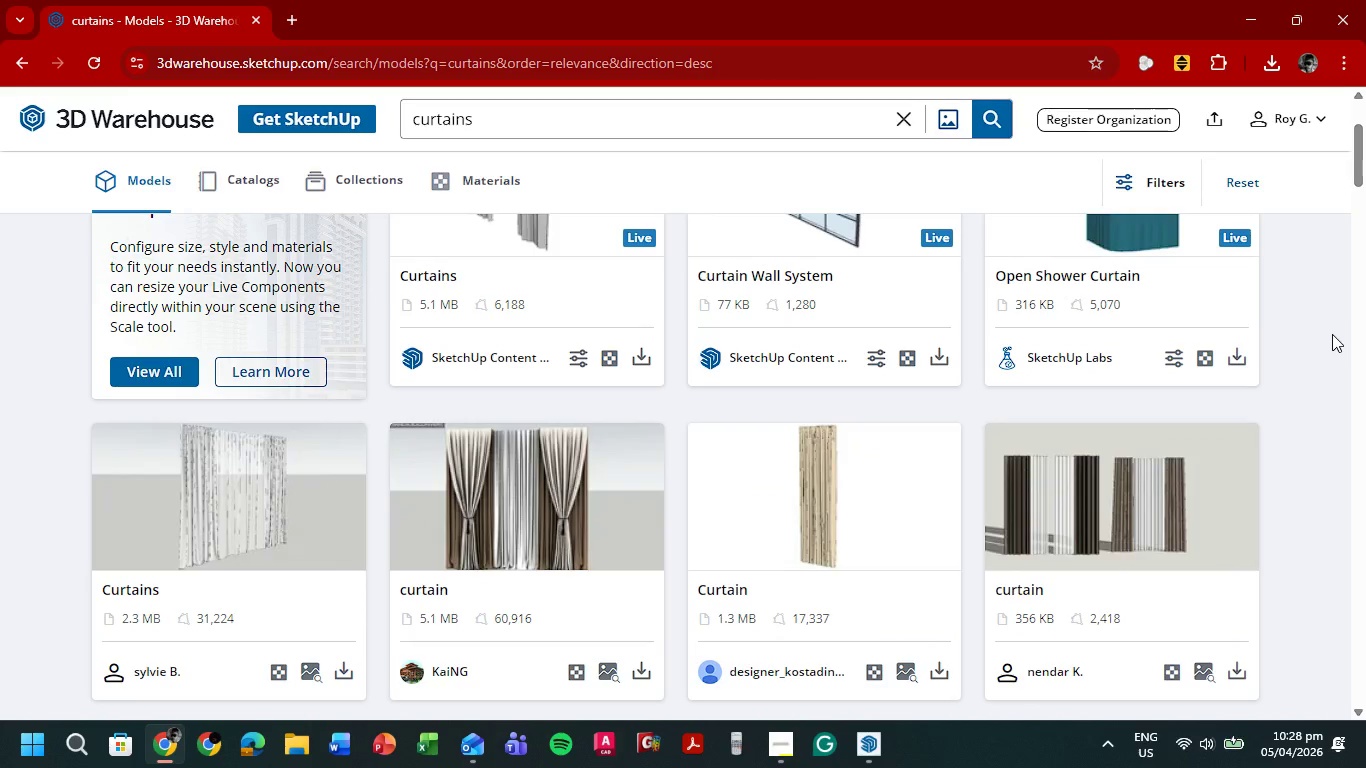 
scroll: coordinate [1332, 334], scroll_direction: up, amount: 3.0
 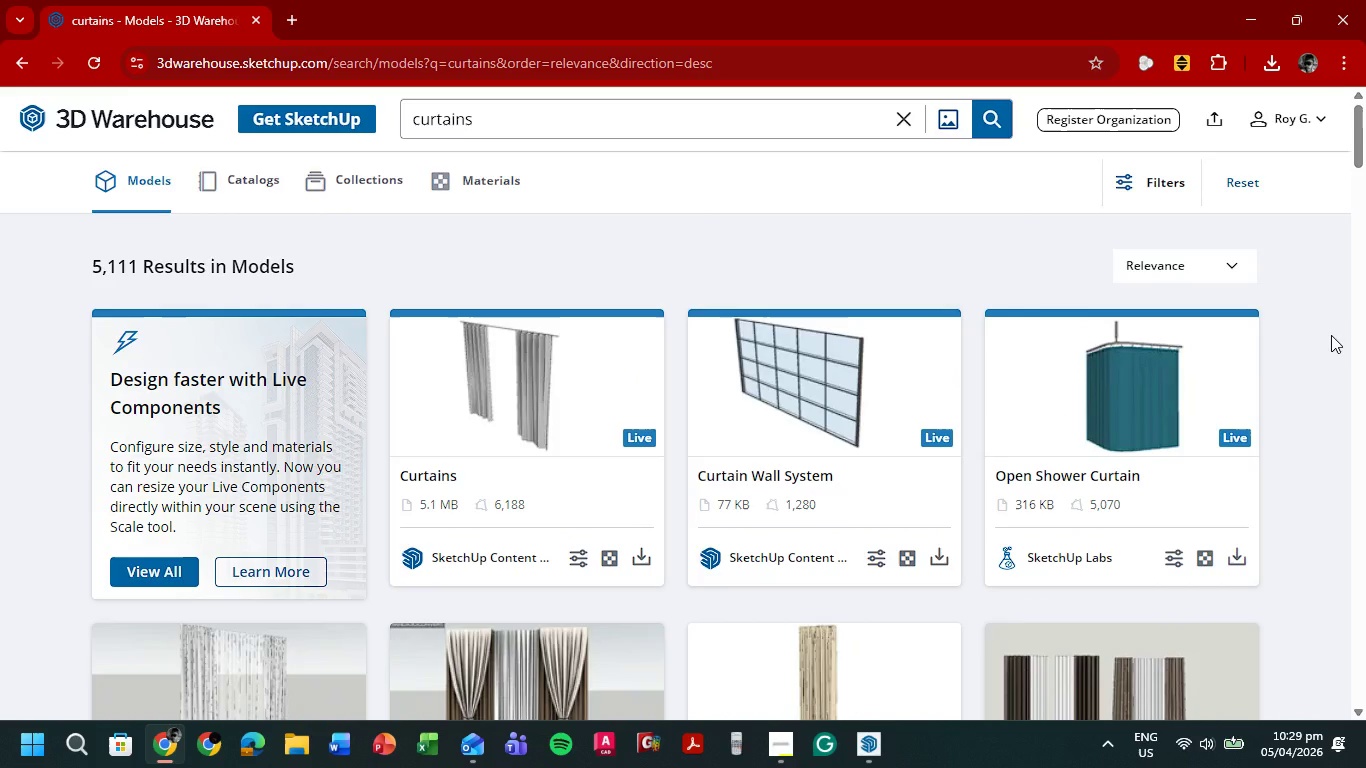 
scroll: coordinate [1330, 340], scroll_direction: down, amount: 8.0
 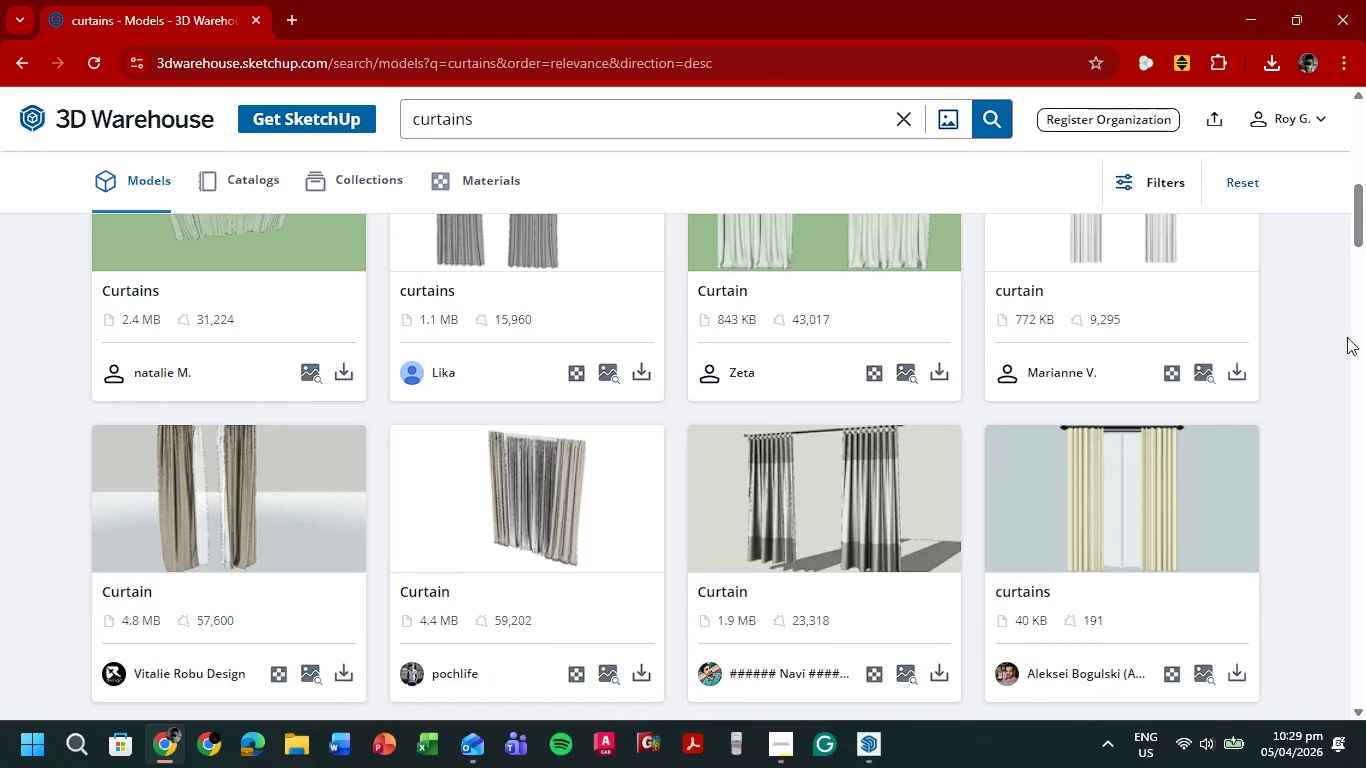 
left_click([868, 765])
 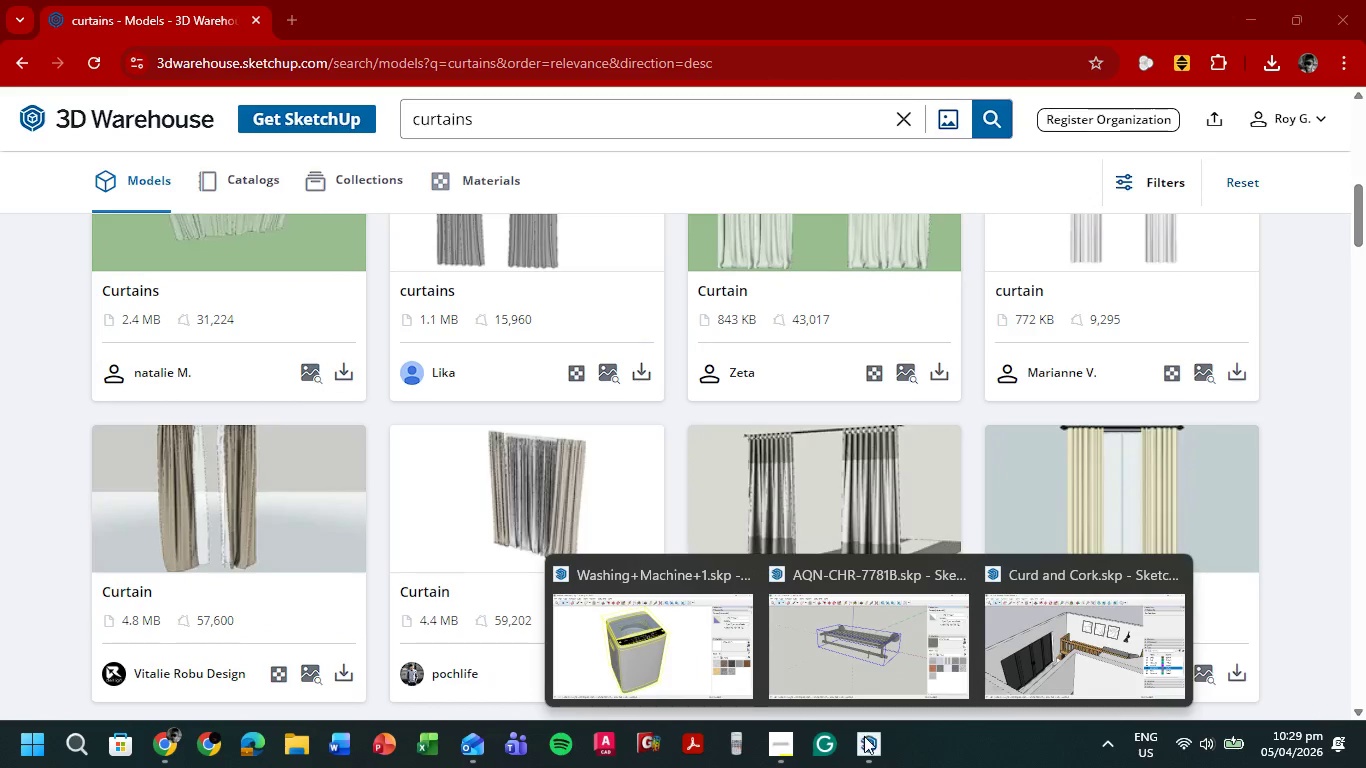 
left_click([867, 745])
 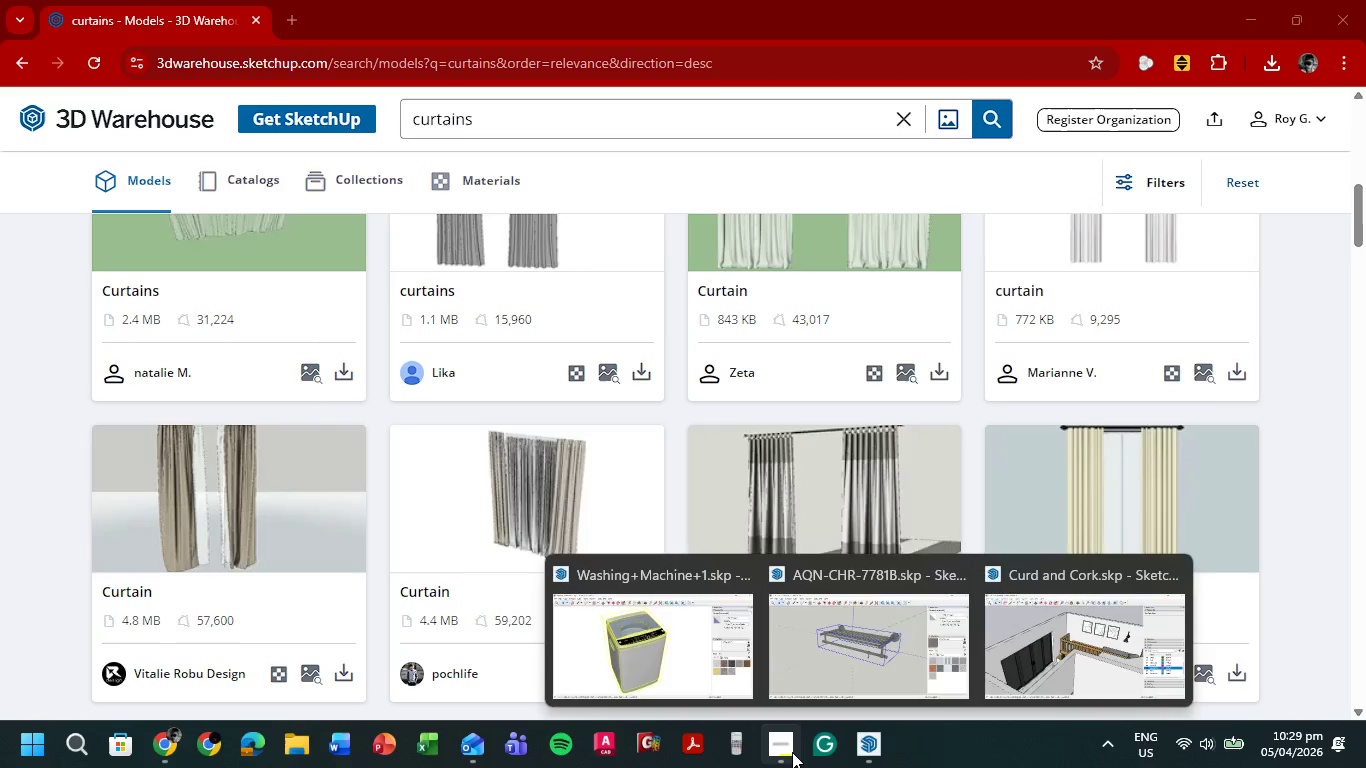 
left_click([791, 752])